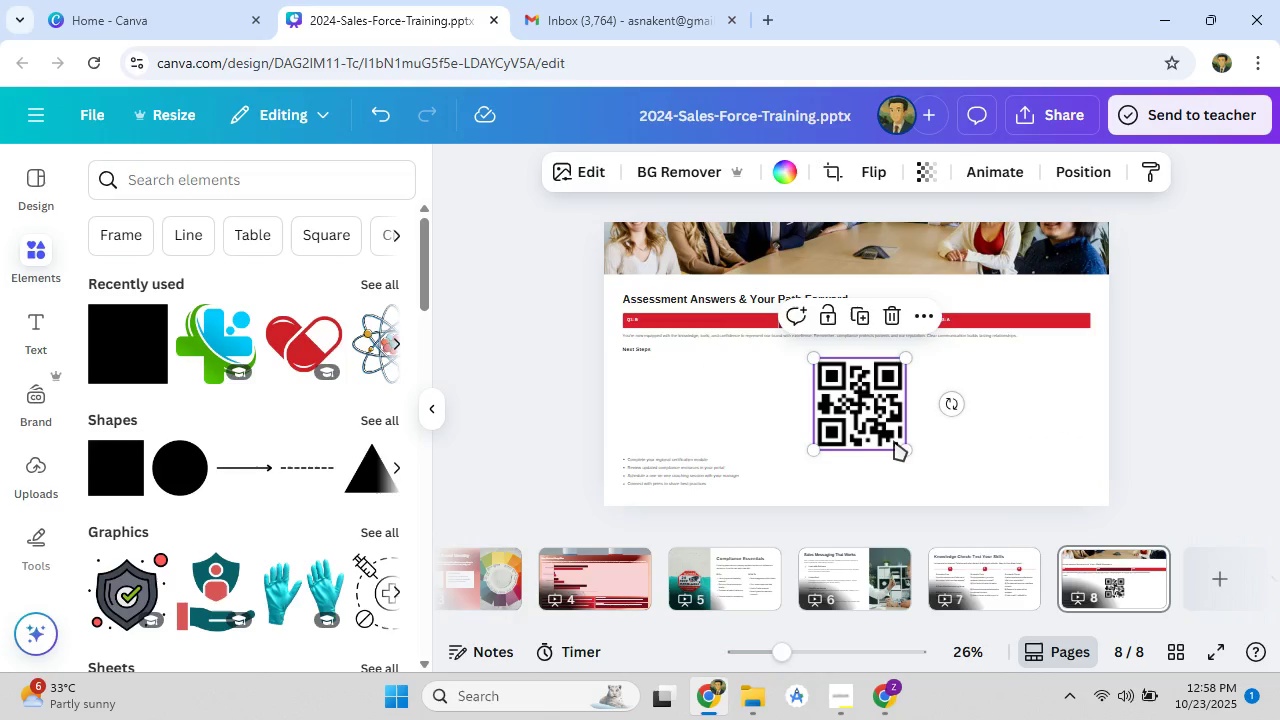 
left_click_drag(start_coordinate=[905, 450], to_coordinate=[937, 463])
 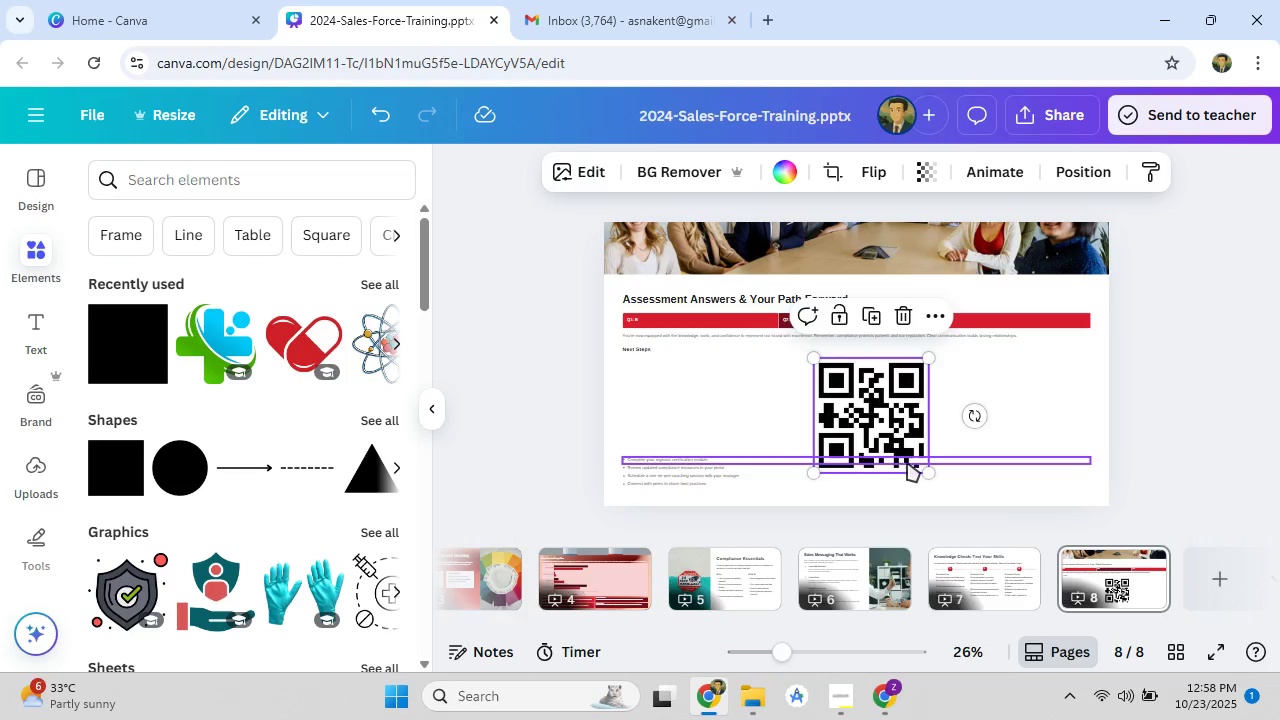 
left_click_drag(start_coordinate=[930, 473], to_coordinate=[952, 483])
 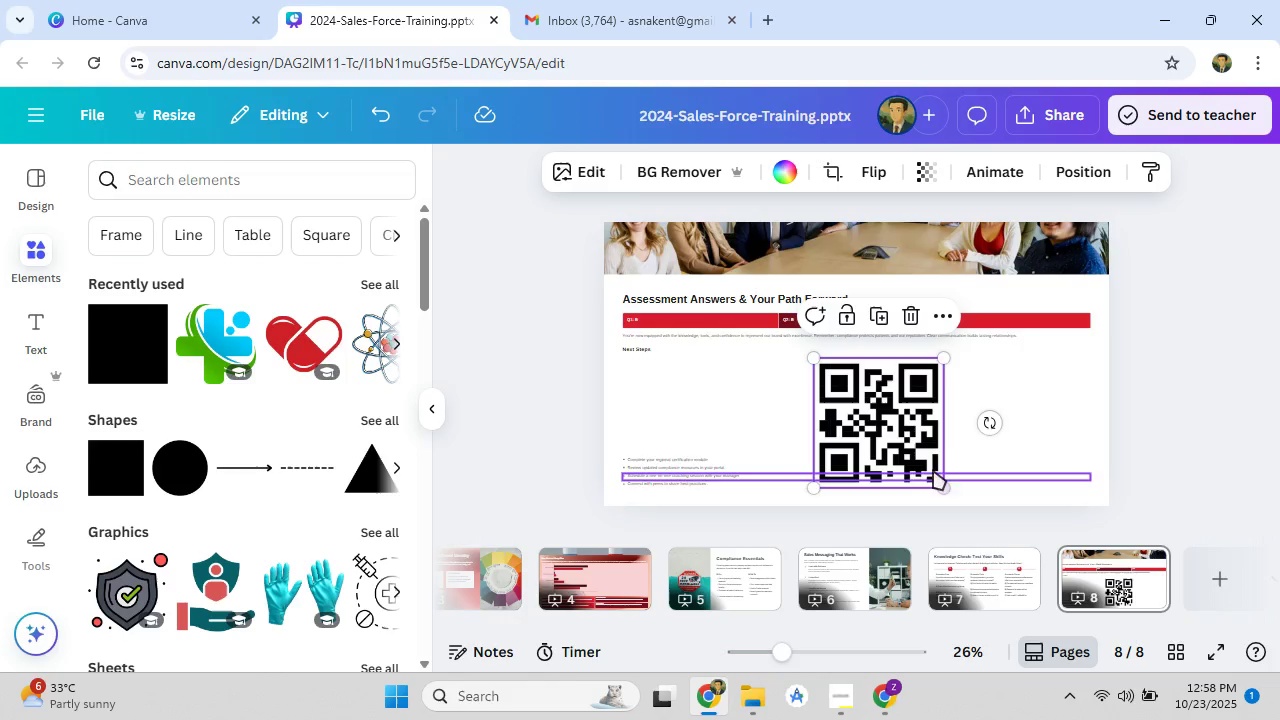 
left_click_drag(start_coordinate=[892, 447], to_coordinate=[1037, 446])
 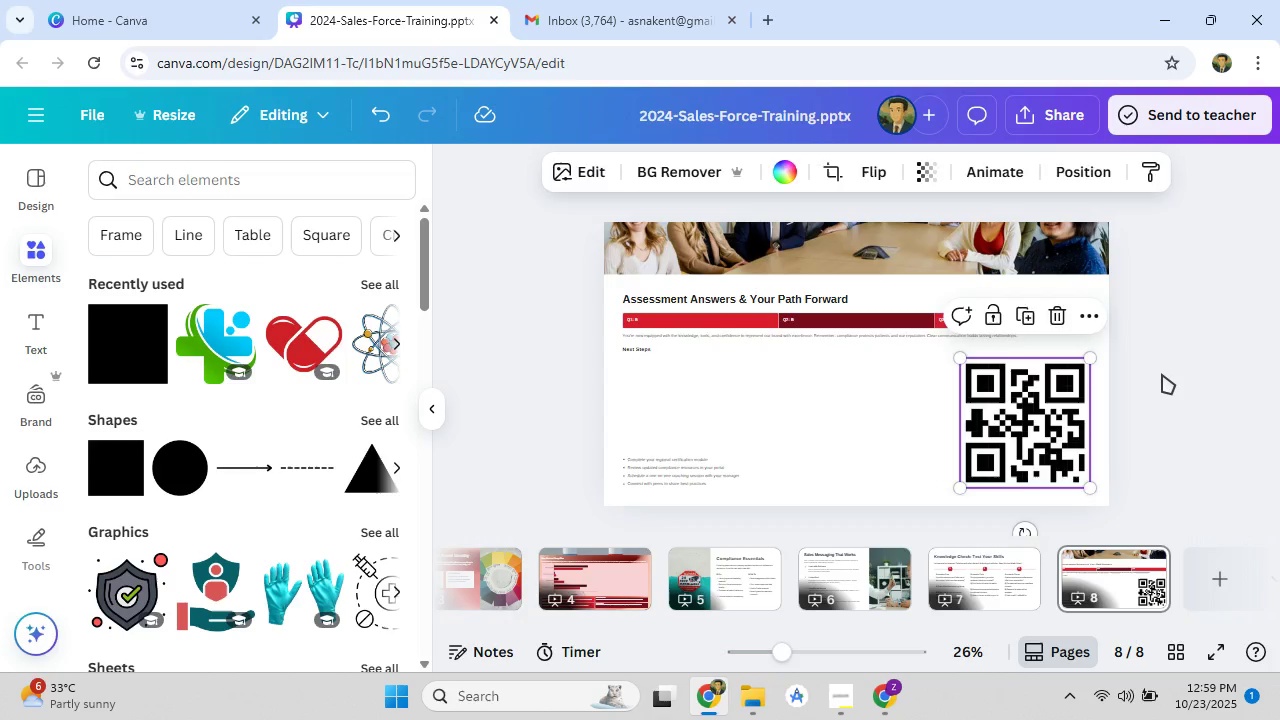 
left_click([1162, 374])
 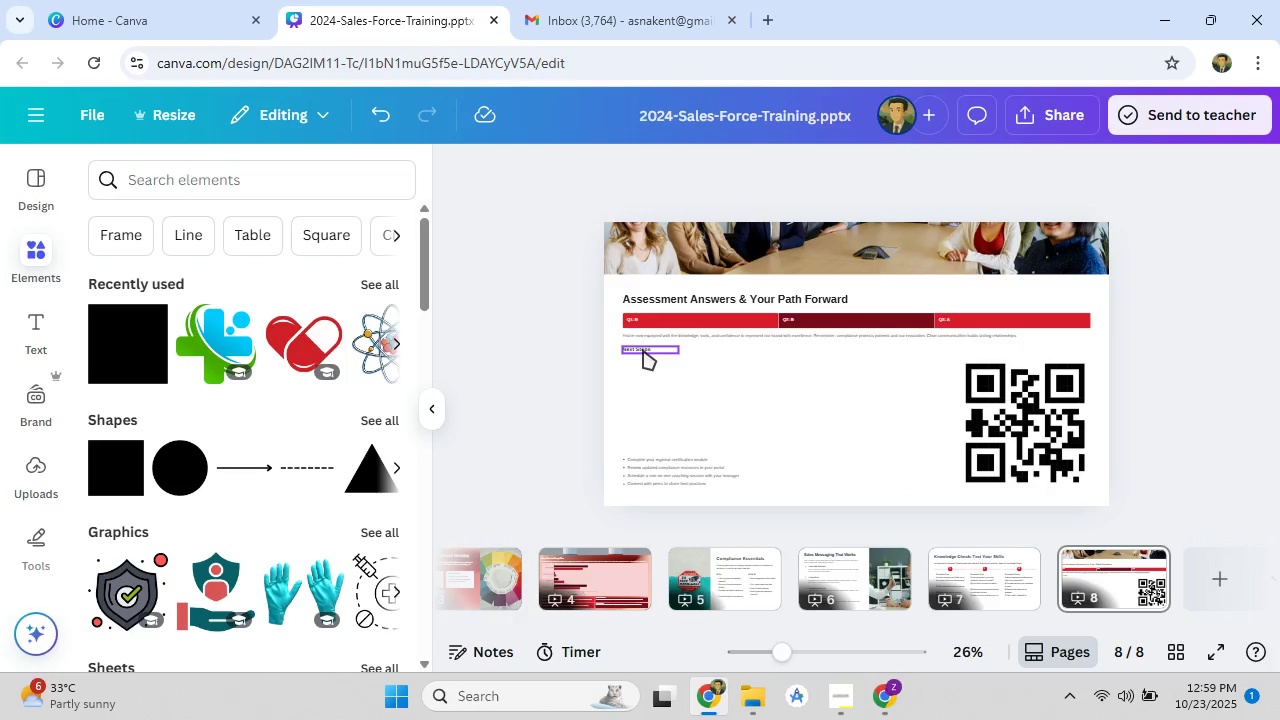 
left_click([643, 350])
 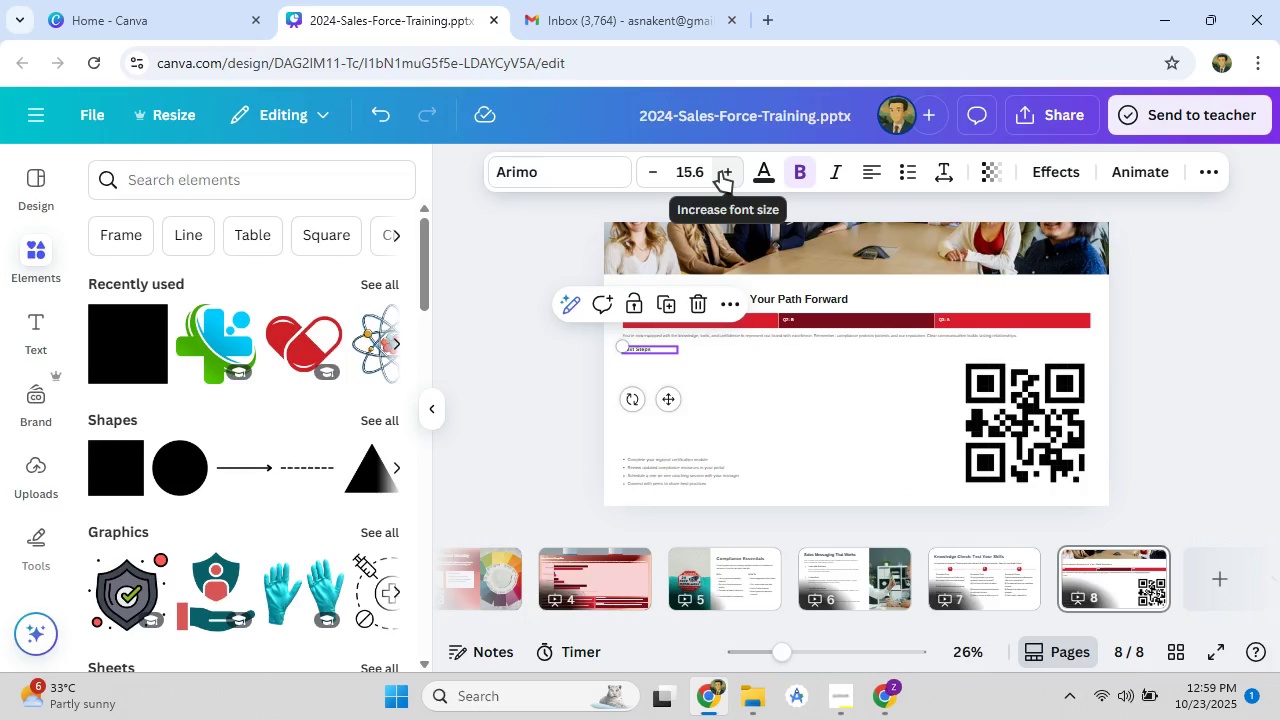 
double_click([720, 172])
 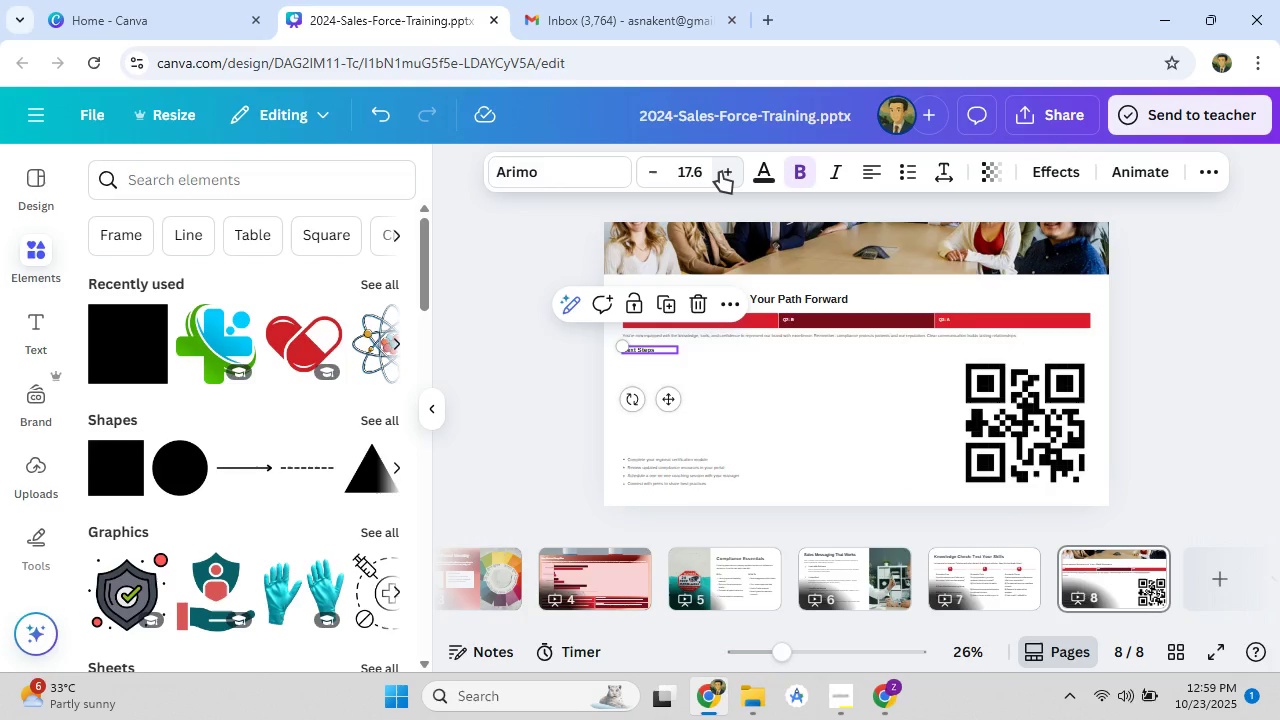 
triple_click([720, 172])
 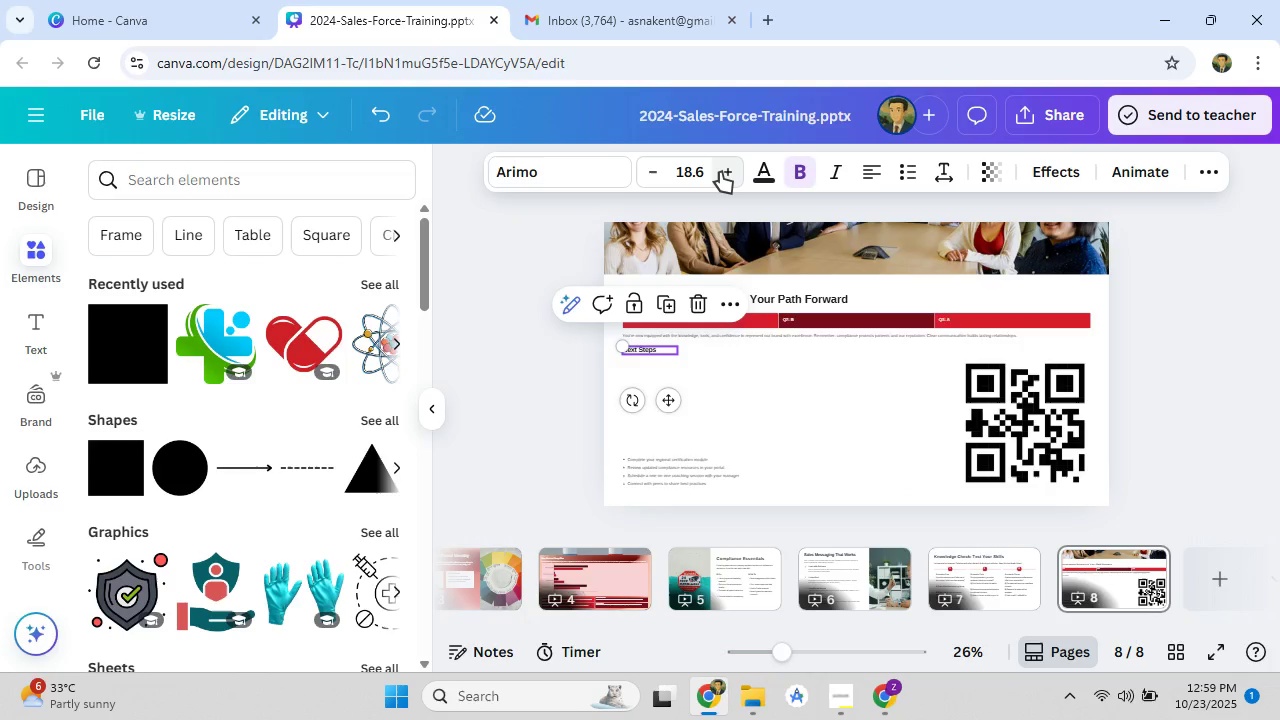 
triple_click([720, 172])
 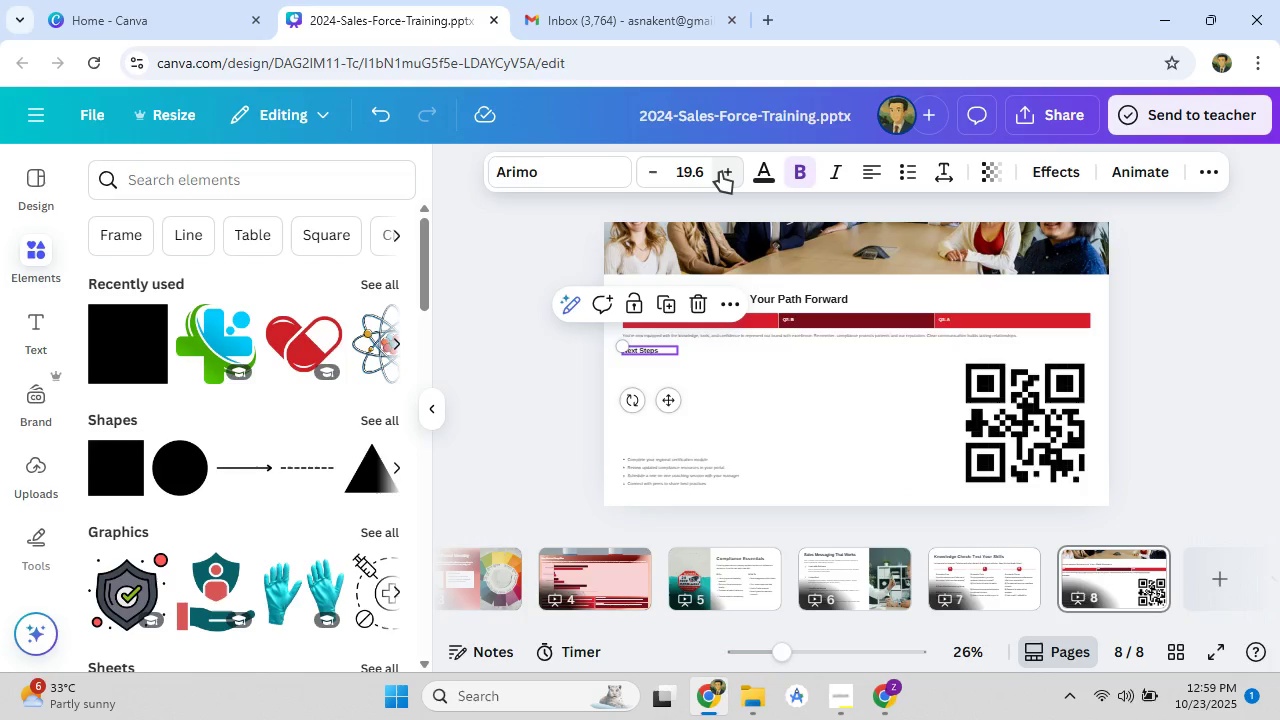 
triple_click([720, 172])
 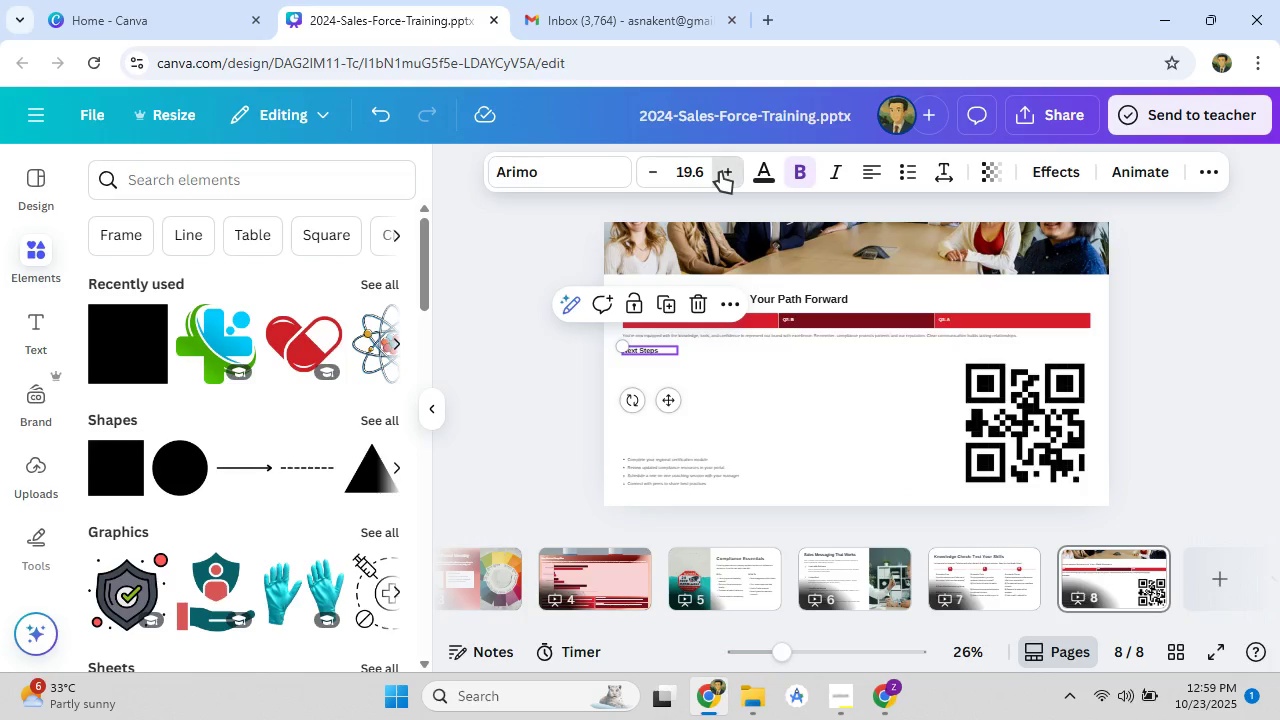 
triple_click([720, 172])
 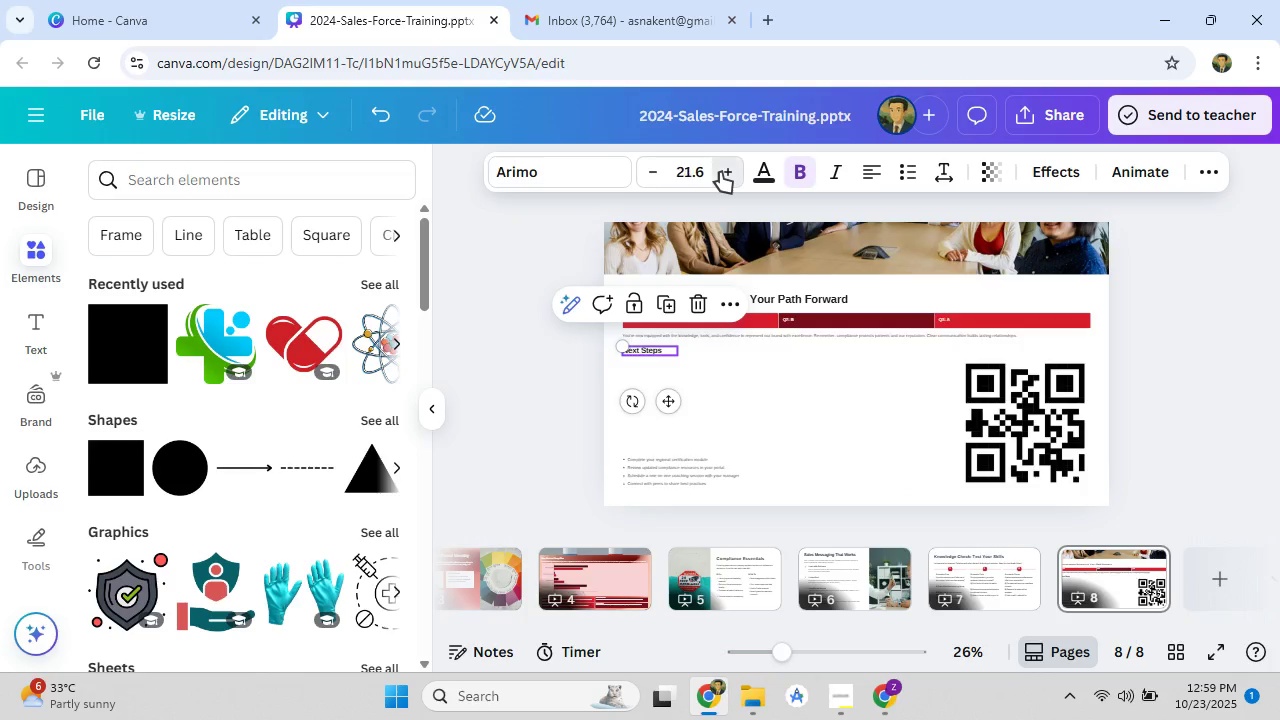 
triple_click([720, 172])
 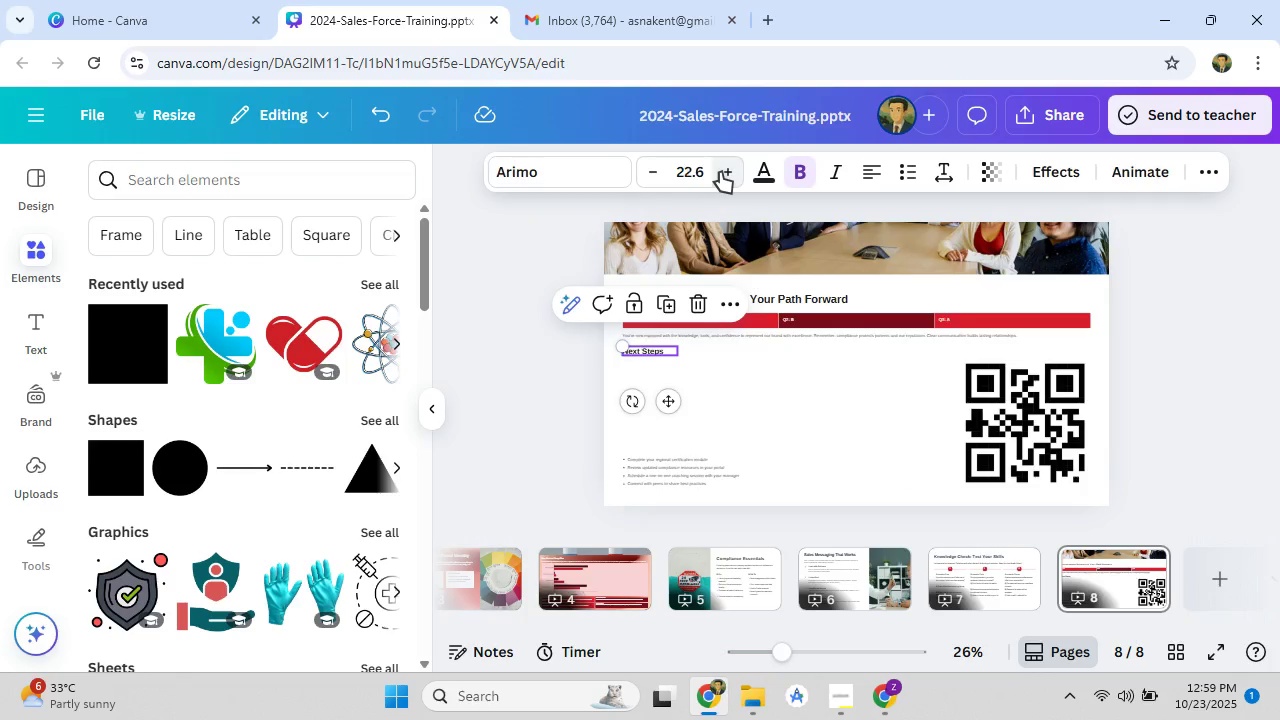 
triple_click([720, 172])
 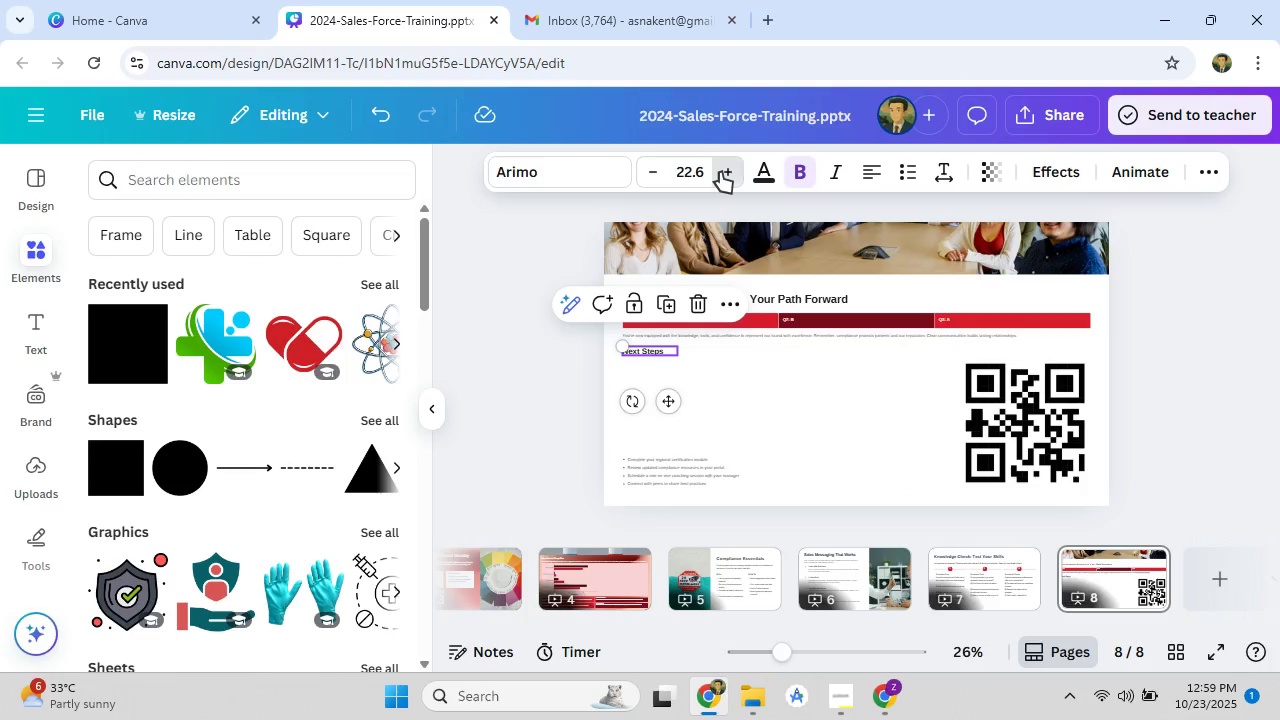 
triple_click([720, 172])
 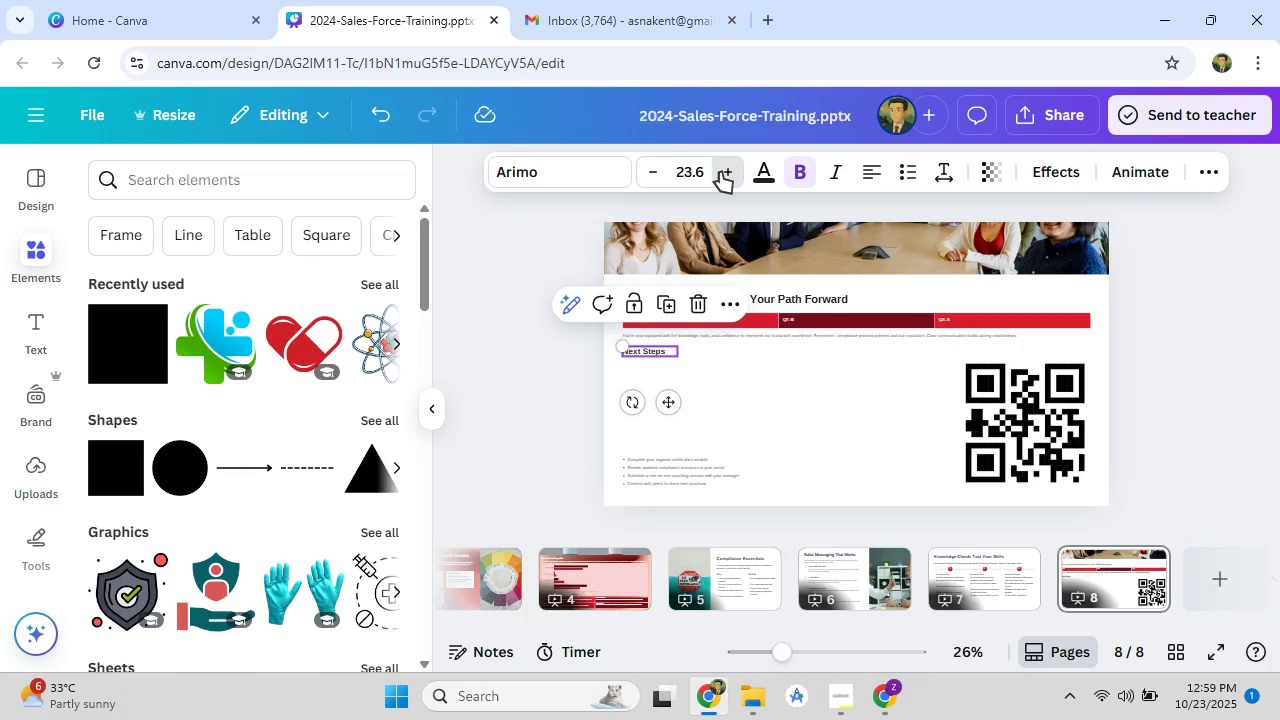 
triple_click([720, 172])
 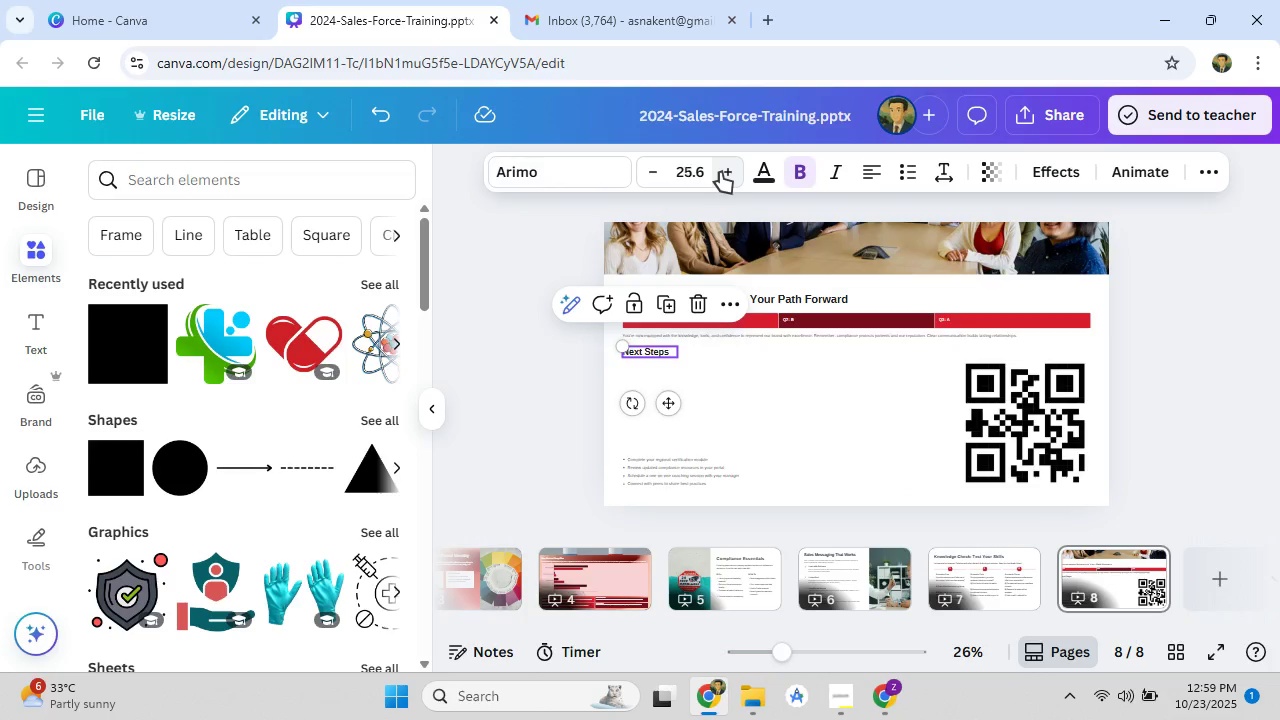 
triple_click([720, 172])
 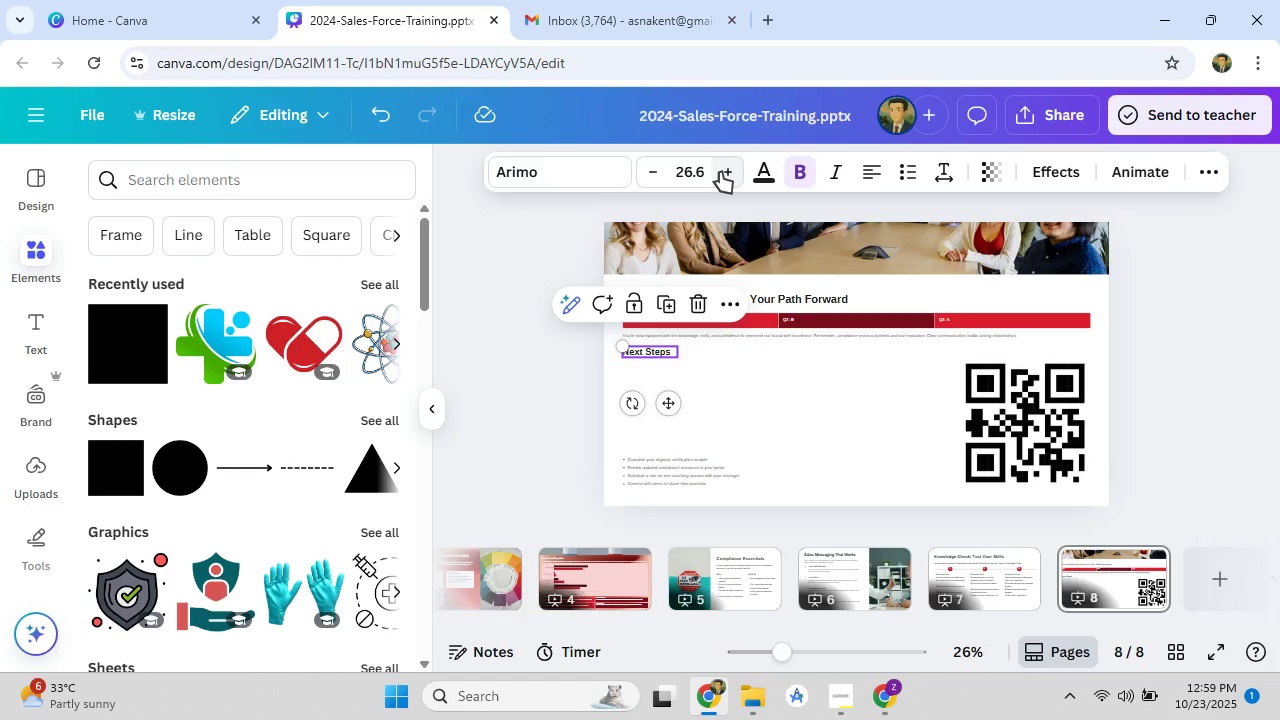 
triple_click([720, 172])
 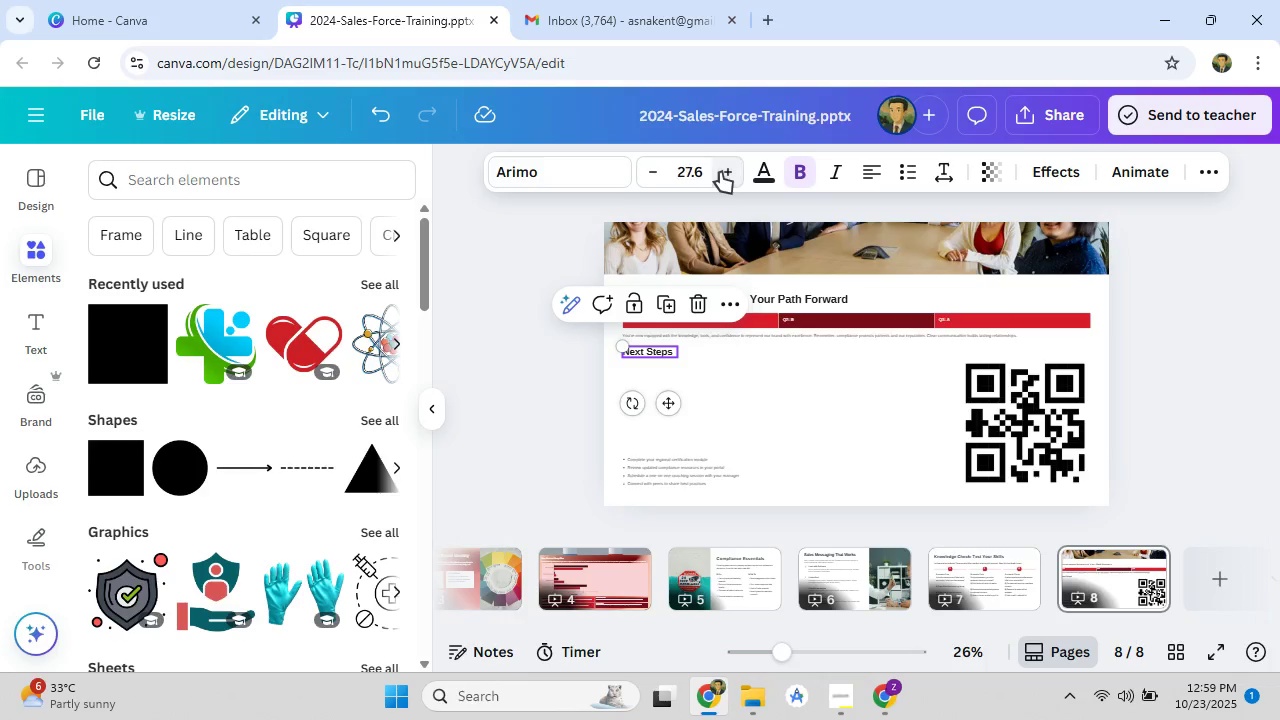 
triple_click([720, 172])
 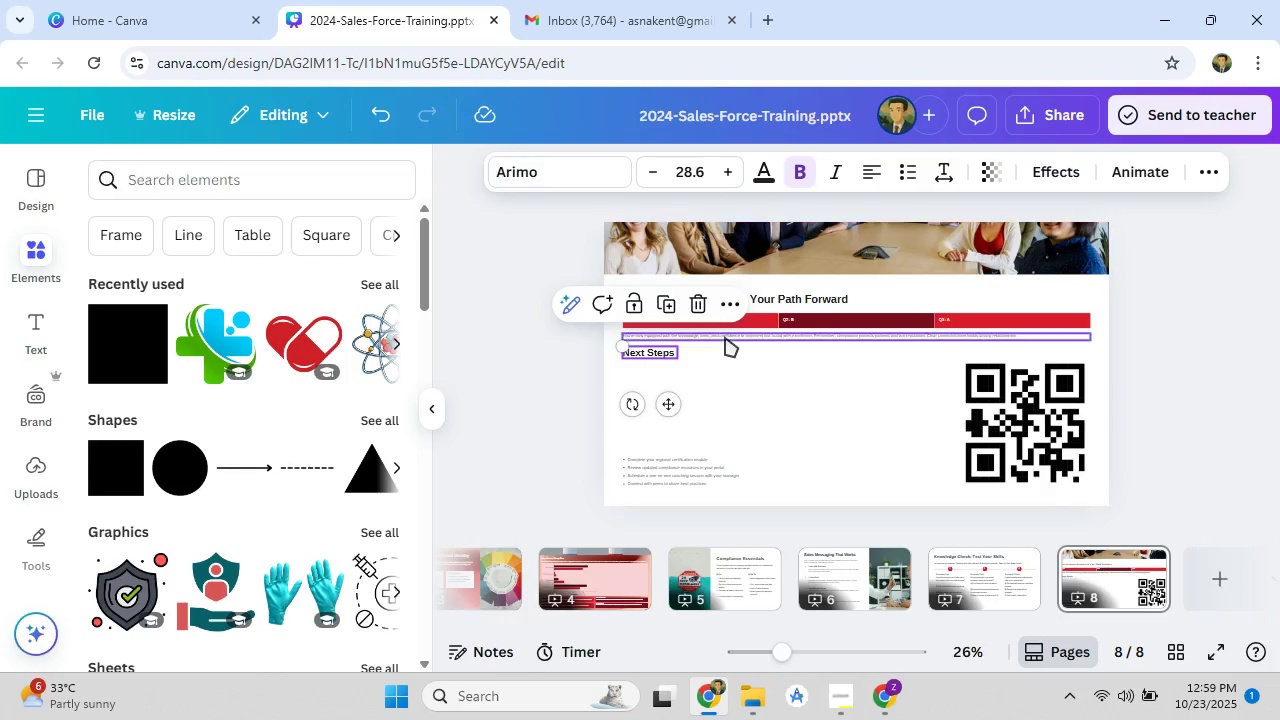 
left_click([725, 337])
 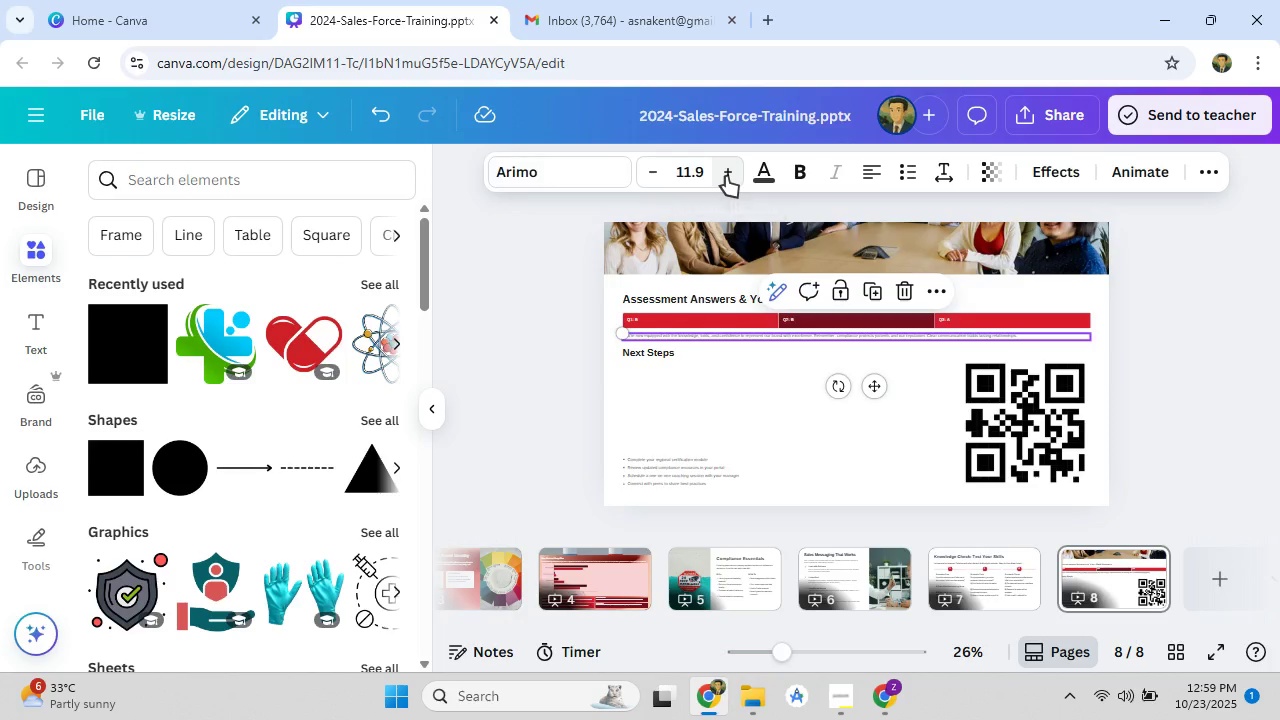 
double_click([726, 176])
 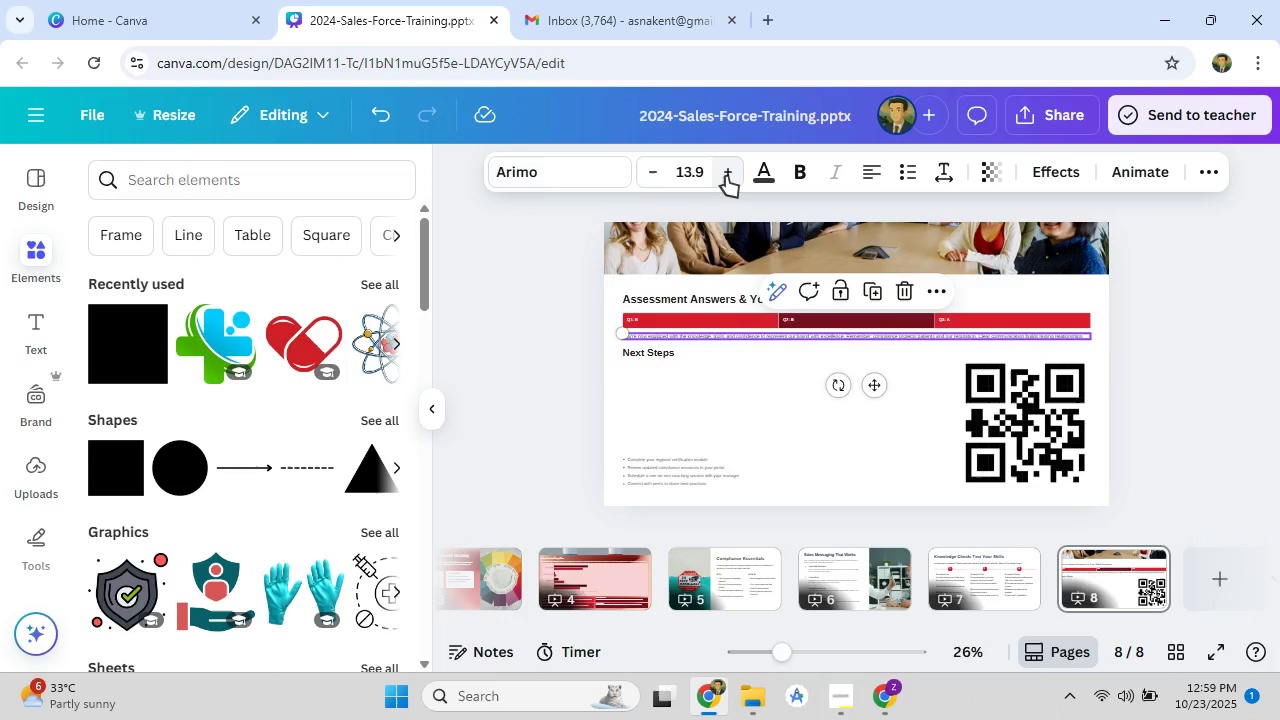 
triple_click([726, 176])
 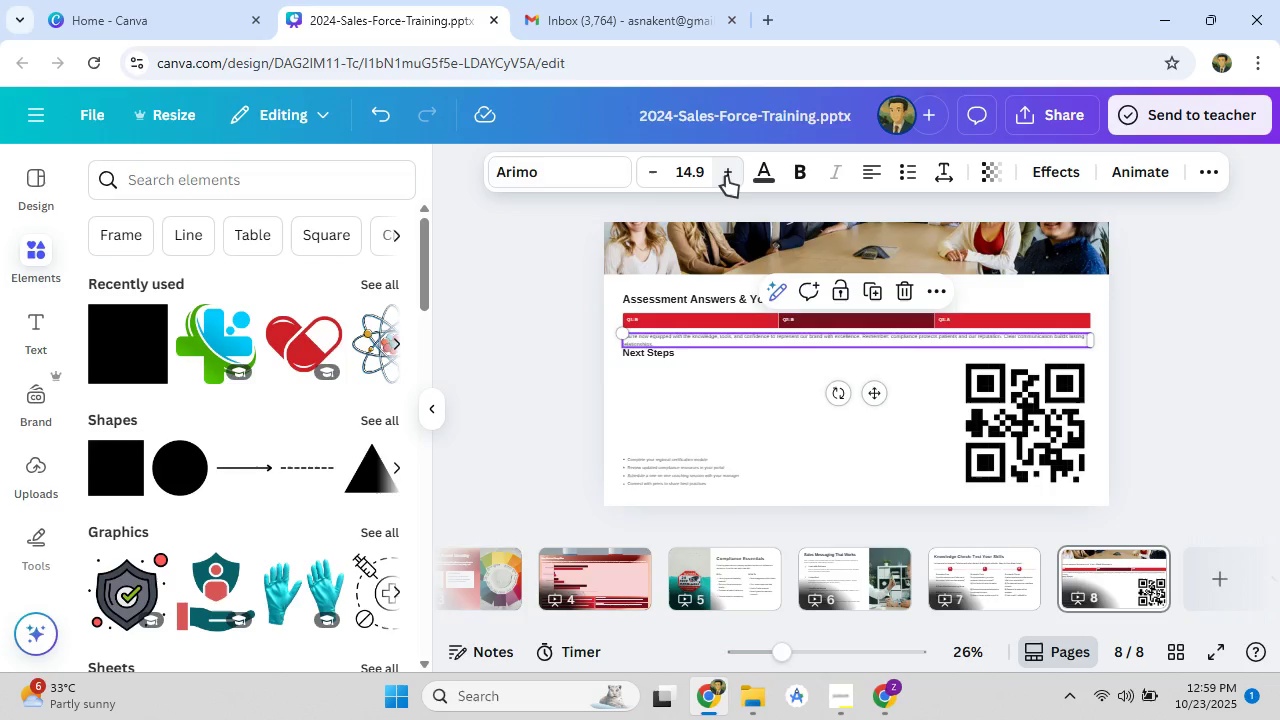 
triple_click([726, 176])
 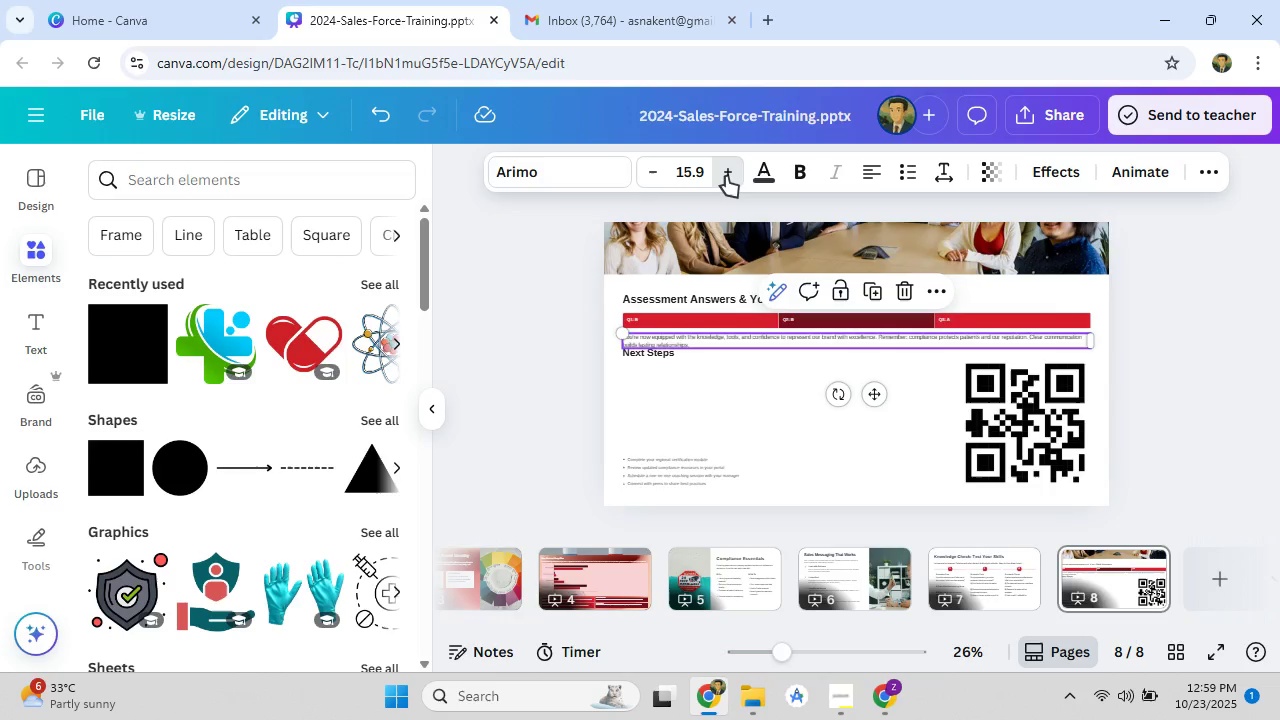 
triple_click([726, 176])
 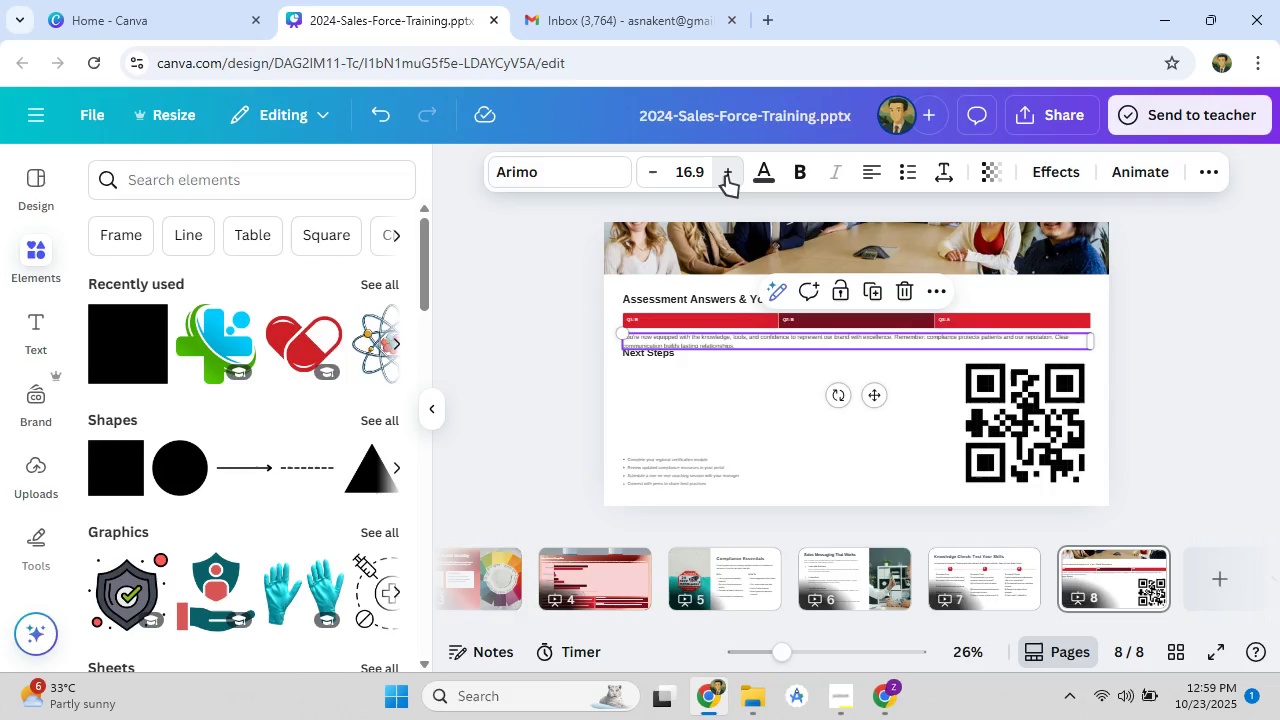 
triple_click([726, 176])
 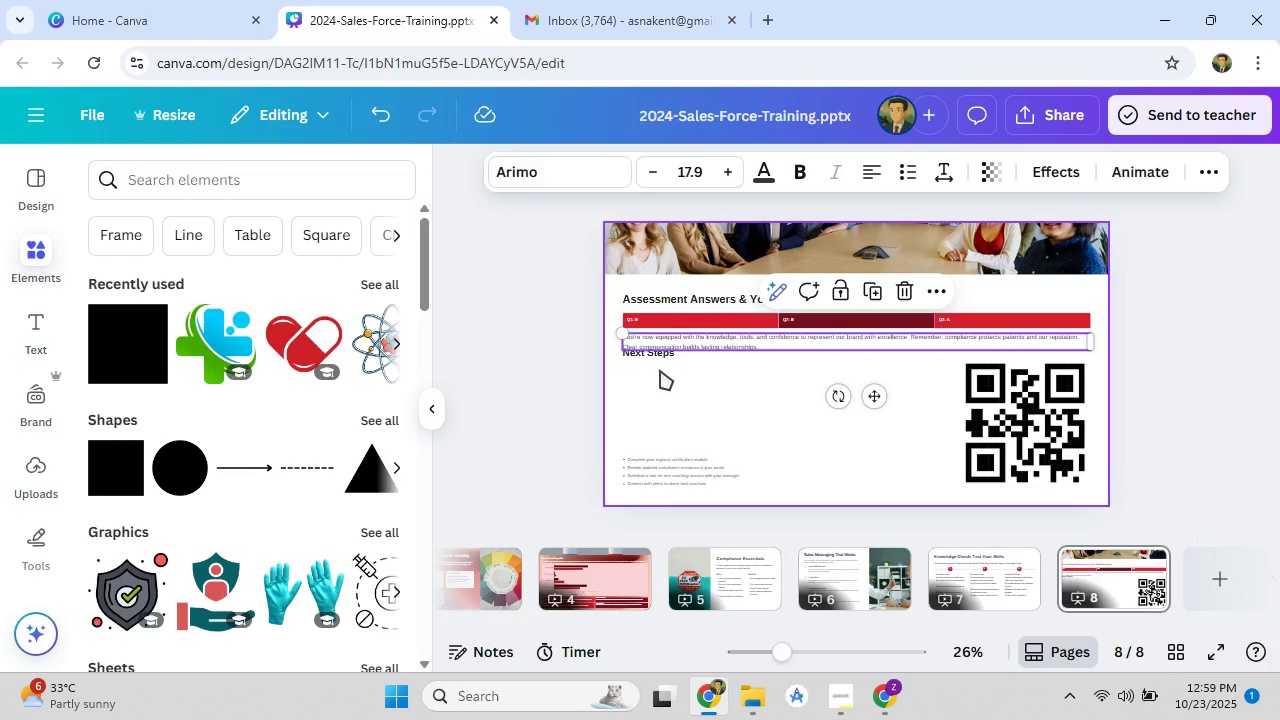 
left_click_drag(start_coordinate=[661, 357], to_coordinate=[660, 370])
 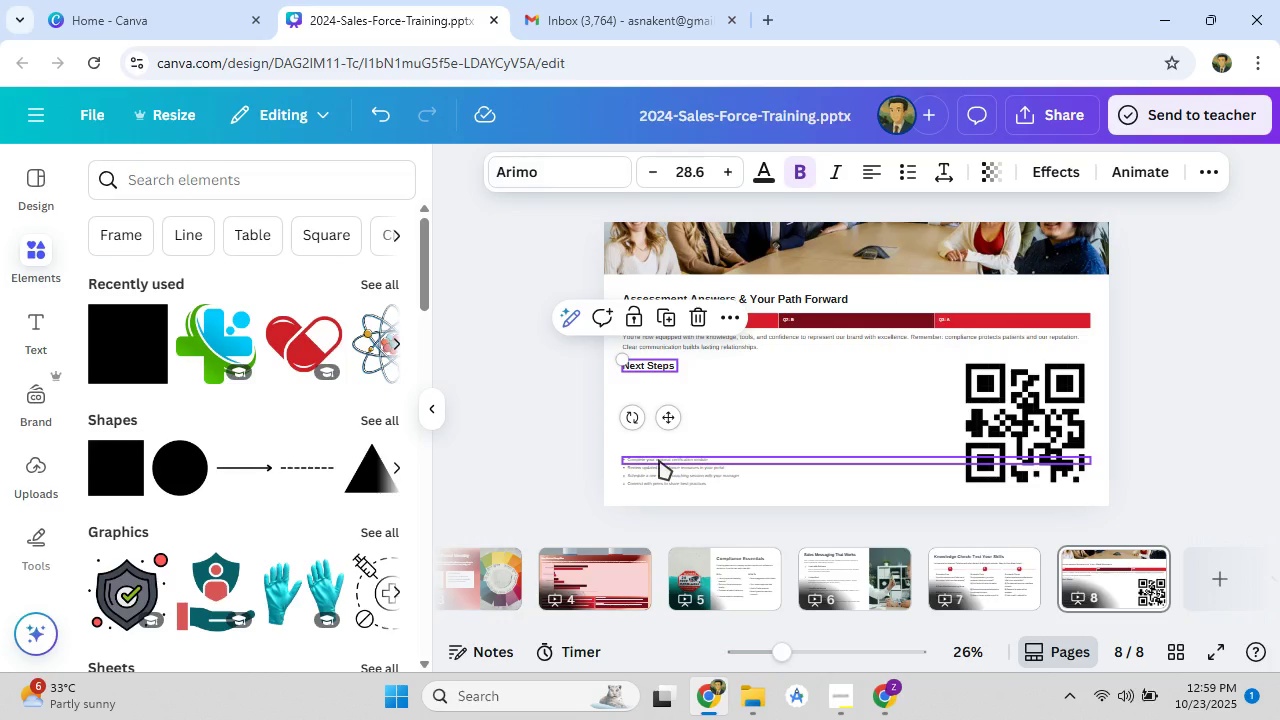 
left_click([659, 460])
 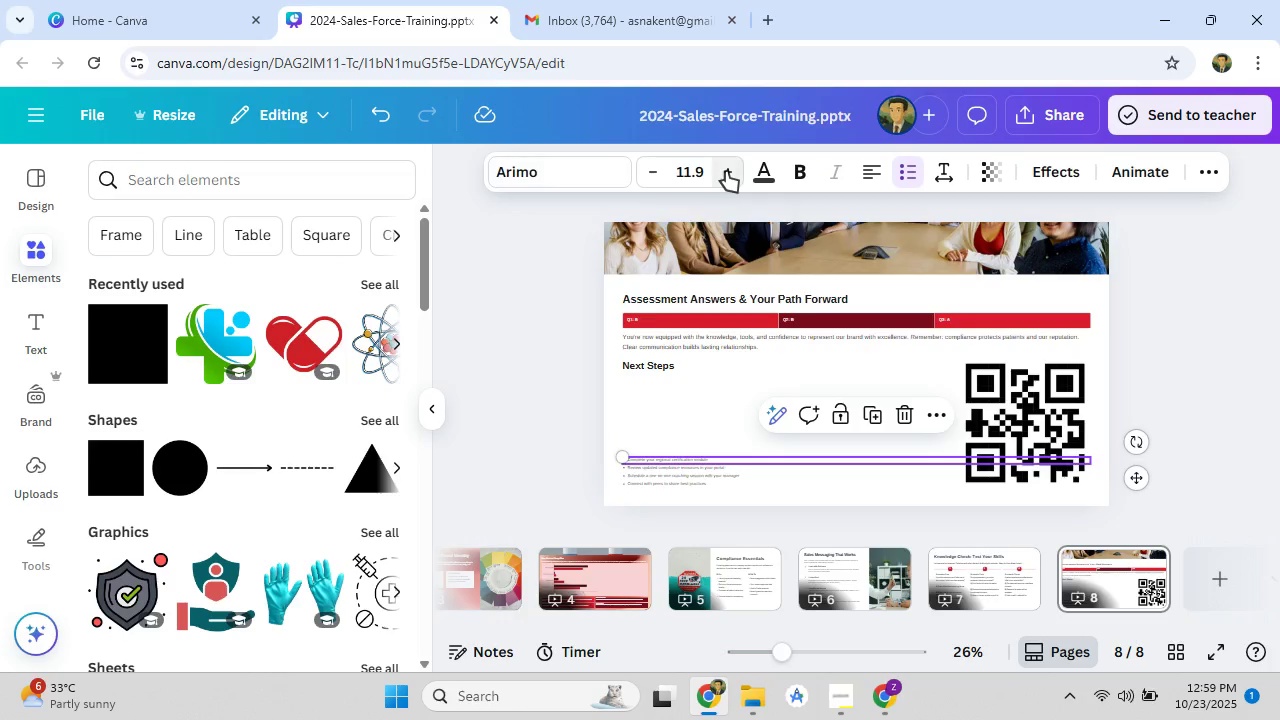 
double_click([726, 171])
 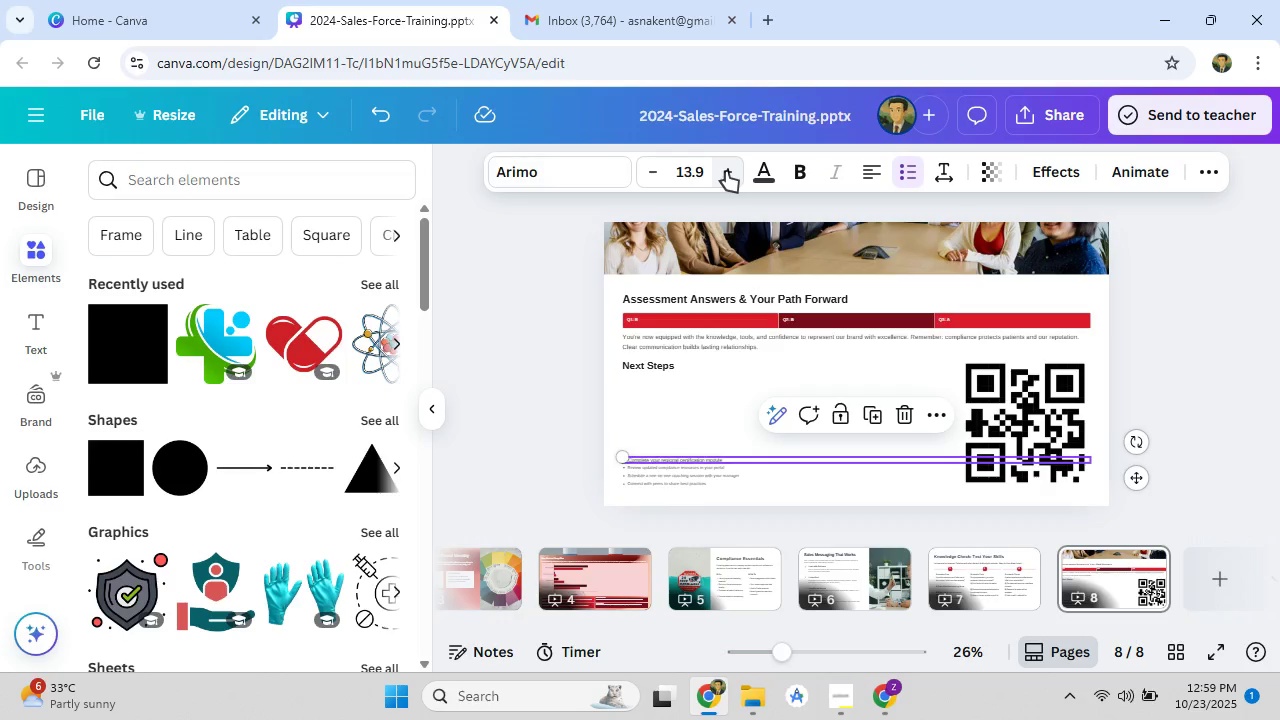 
triple_click([726, 171])
 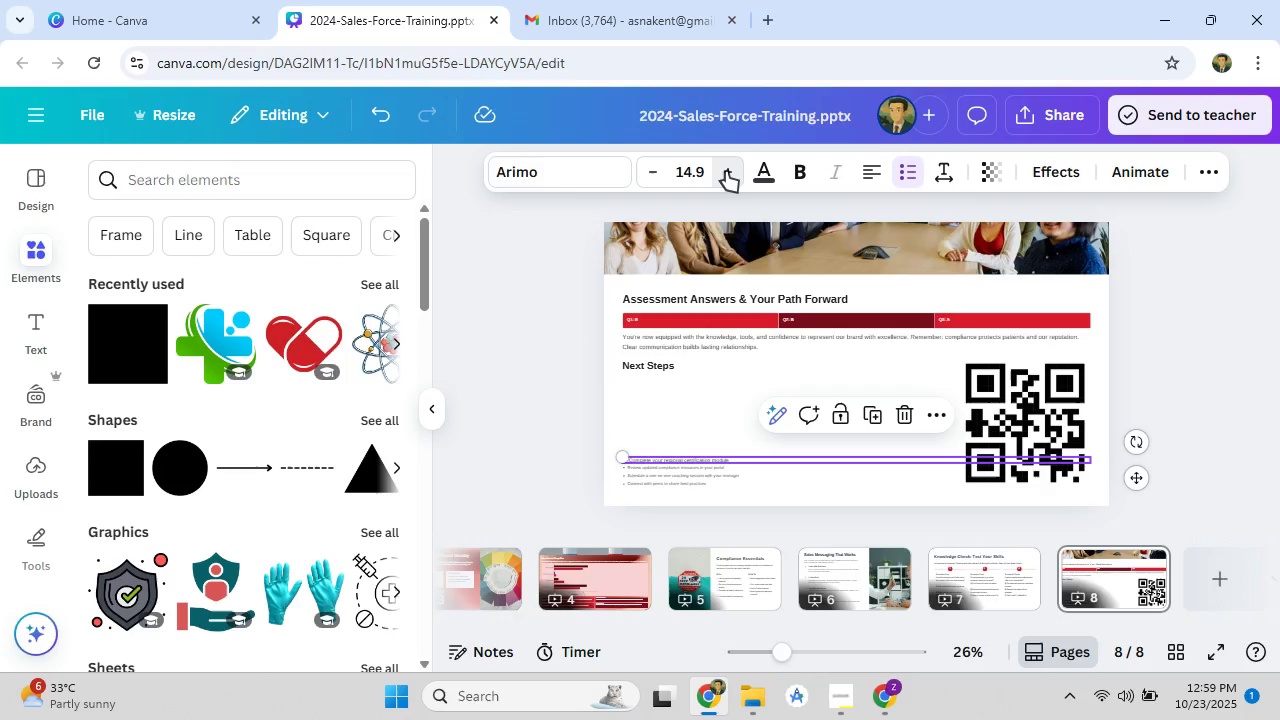 
triple_click([726, 171])
 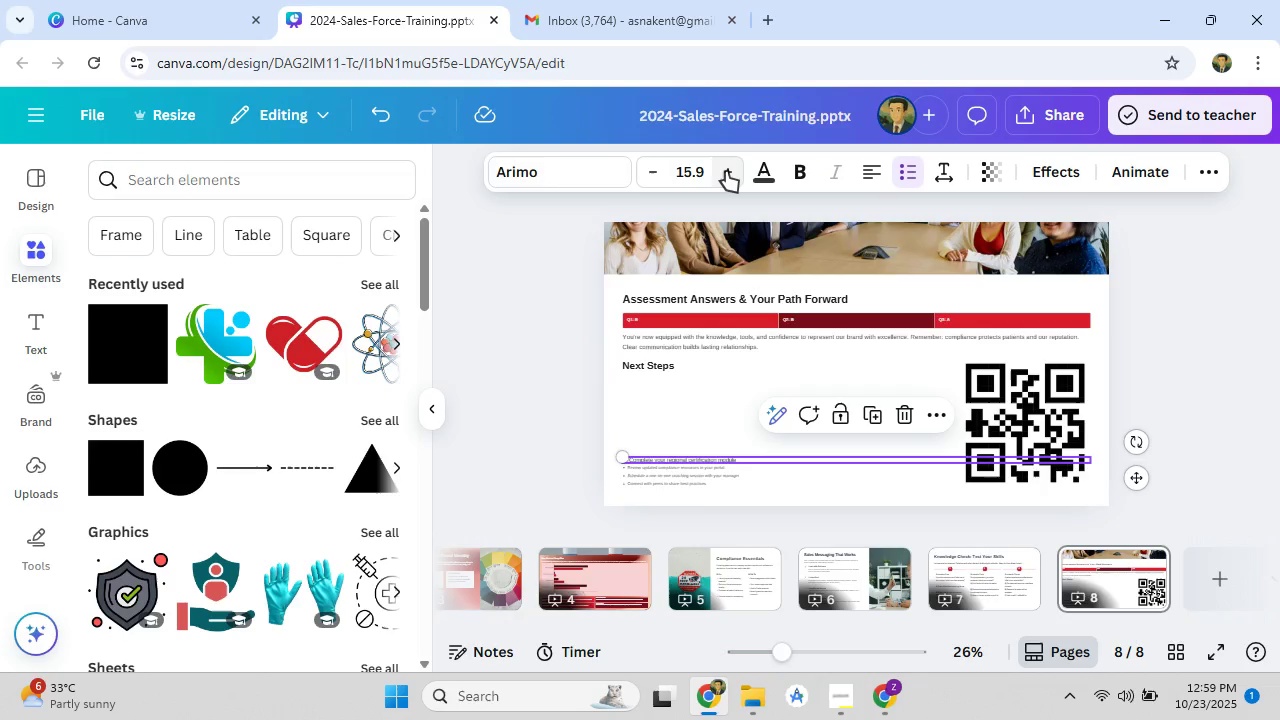 
triple_click([726, 171])
 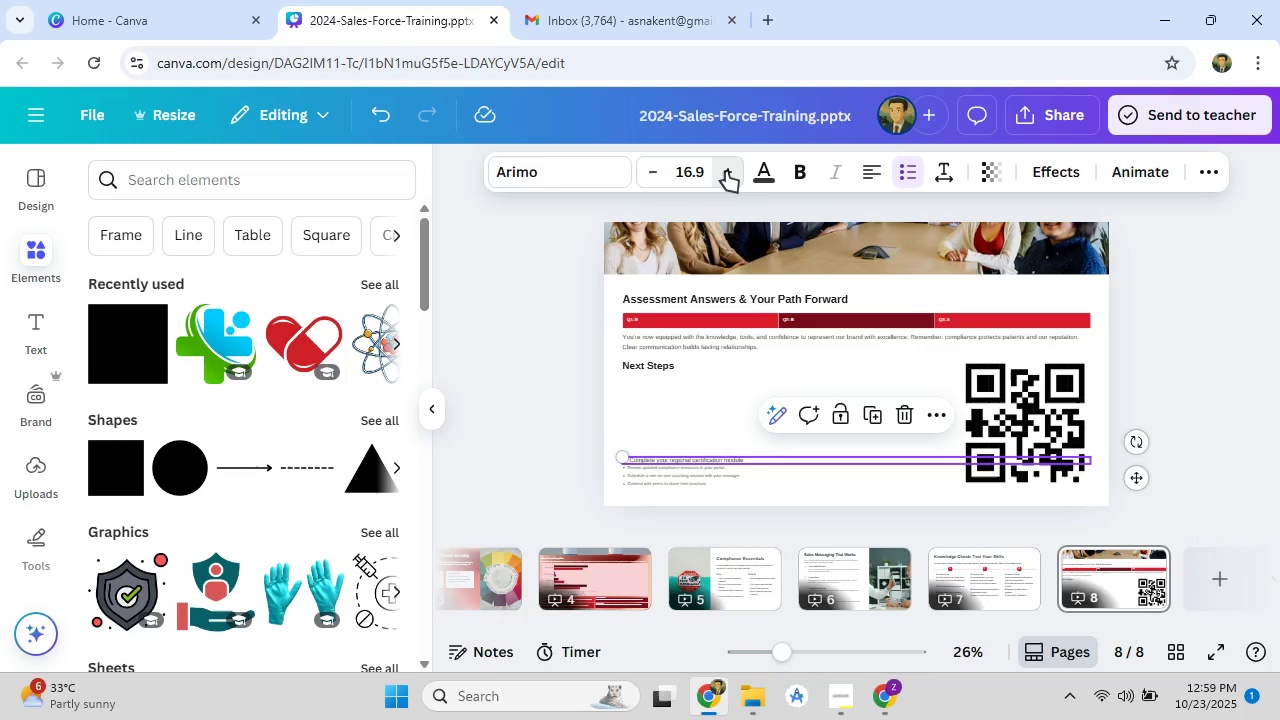 
triple_click([726, 171])
 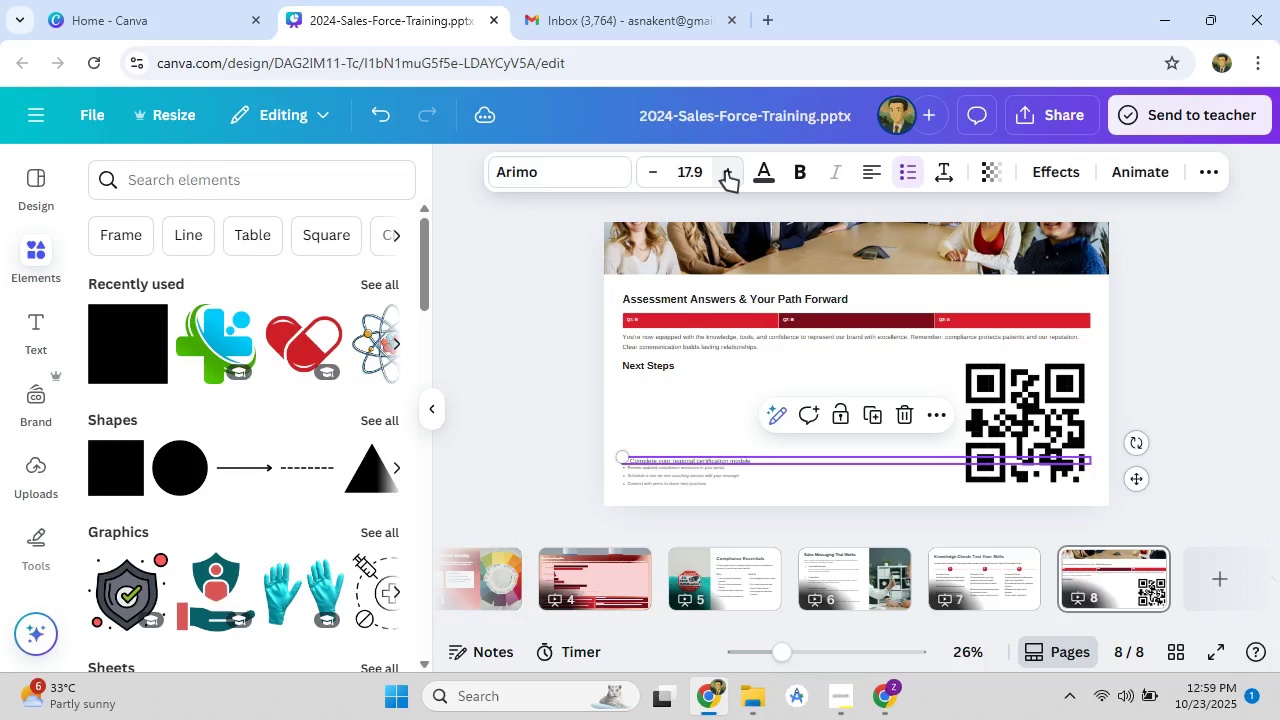 
triple_click([726, 171])
 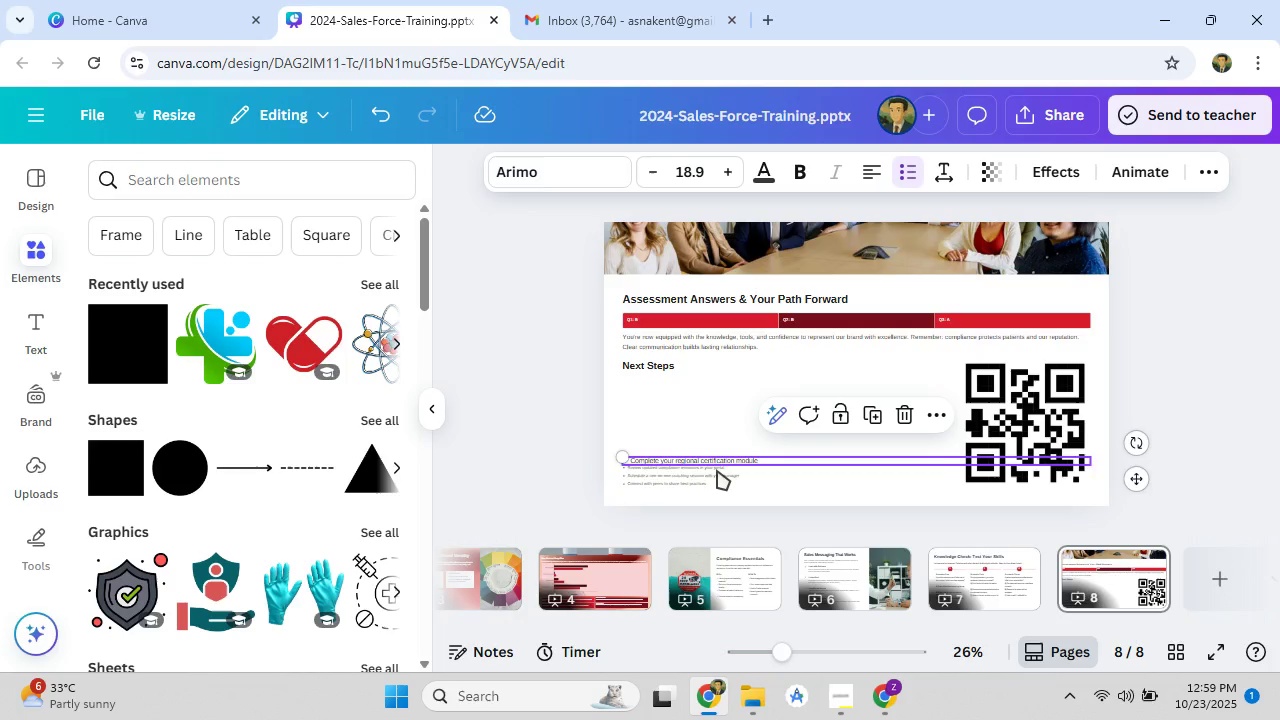 
left_click_drag(start_coordinate=[718, 460], to_coordinate=[718, 383])
 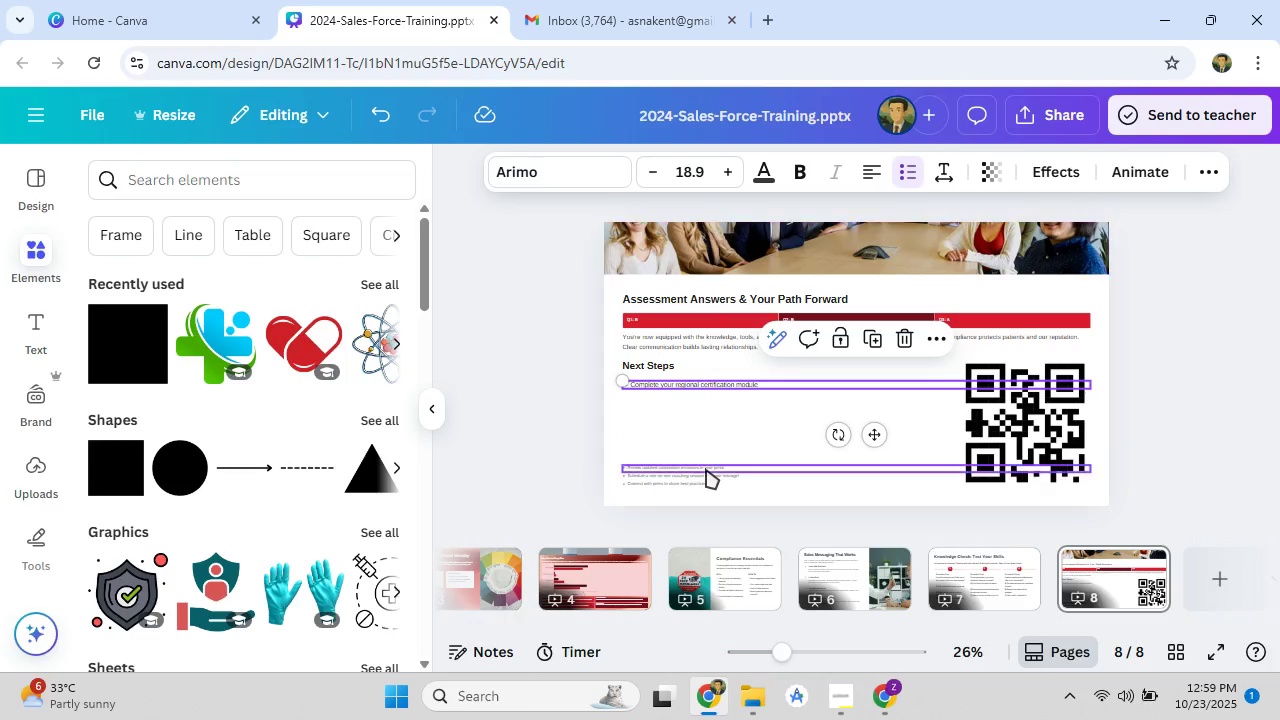 
left_click([706, 469])
 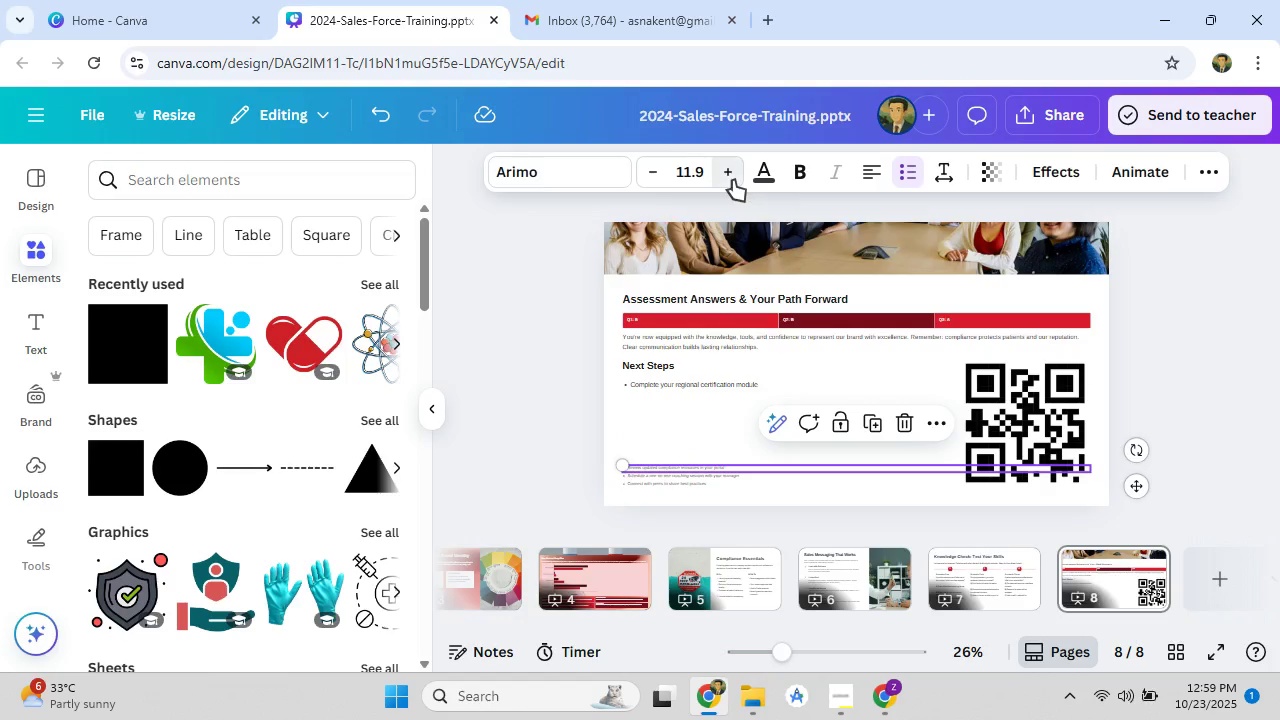 
double_click([733, 180])
 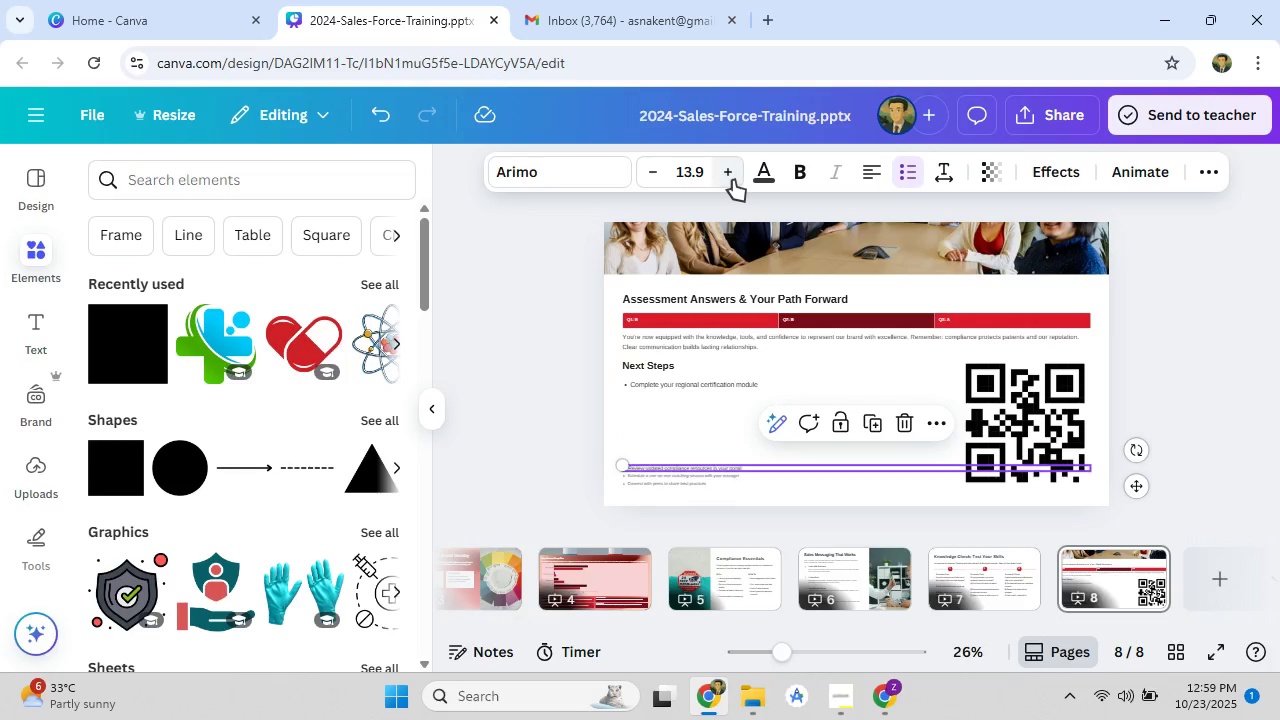 
triple_click([733, 180])
 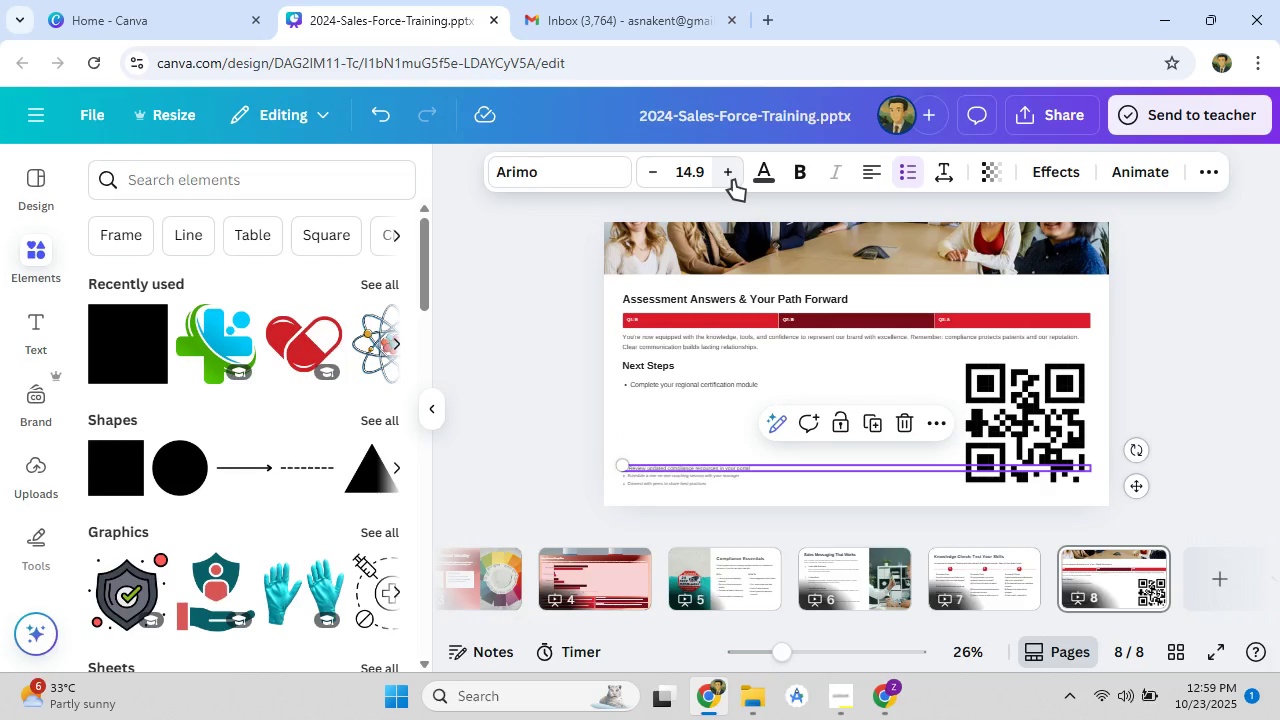 
triple_click([733, 180])
 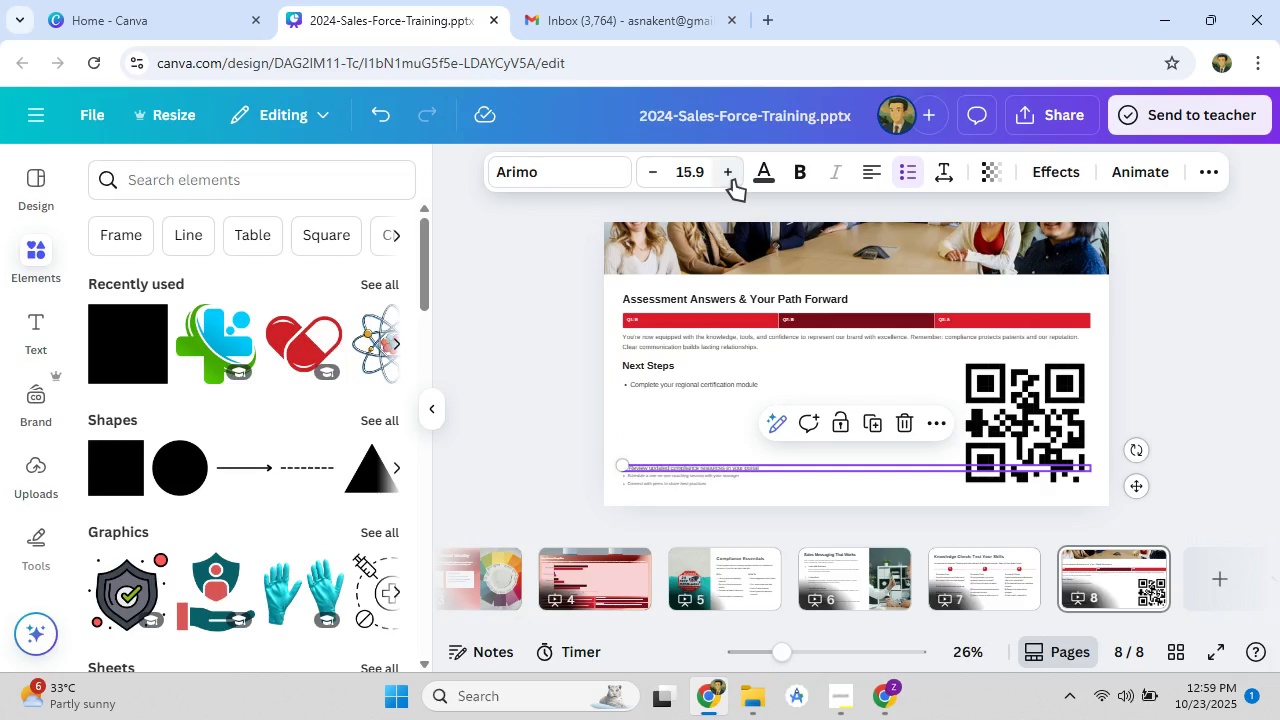 
triple_click([733, 180])
 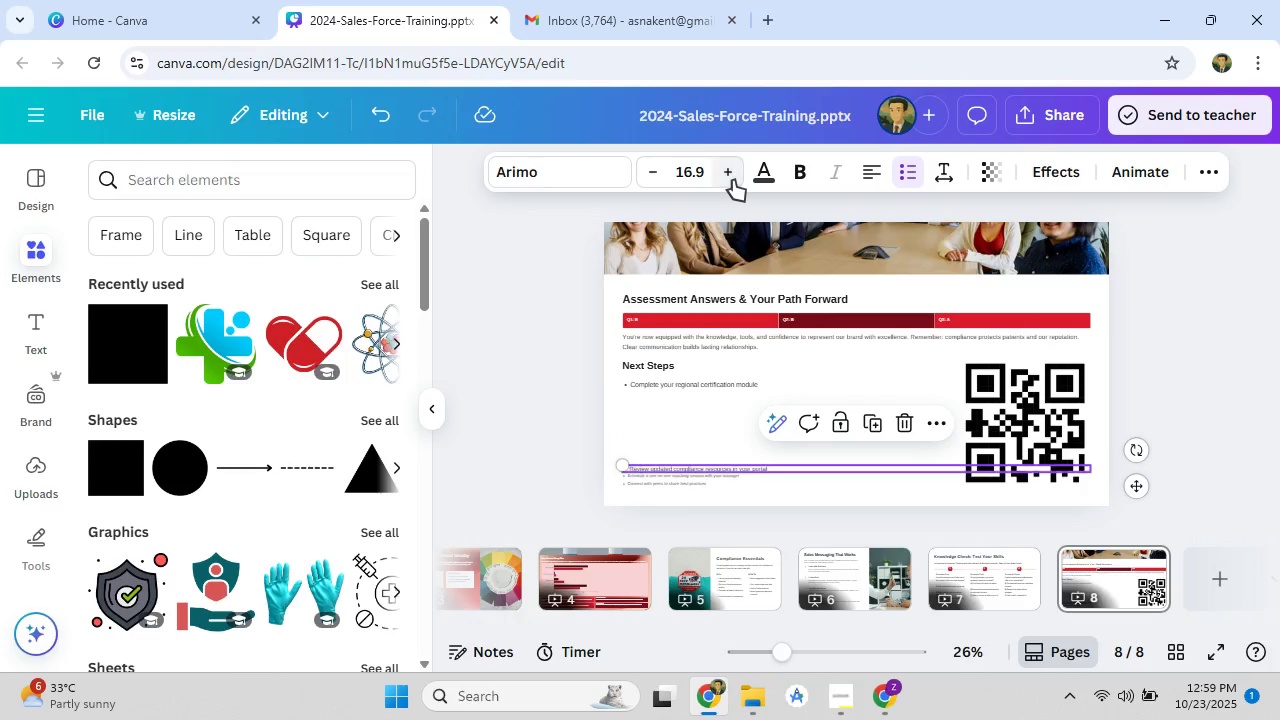 
triple_click([733, 180])
 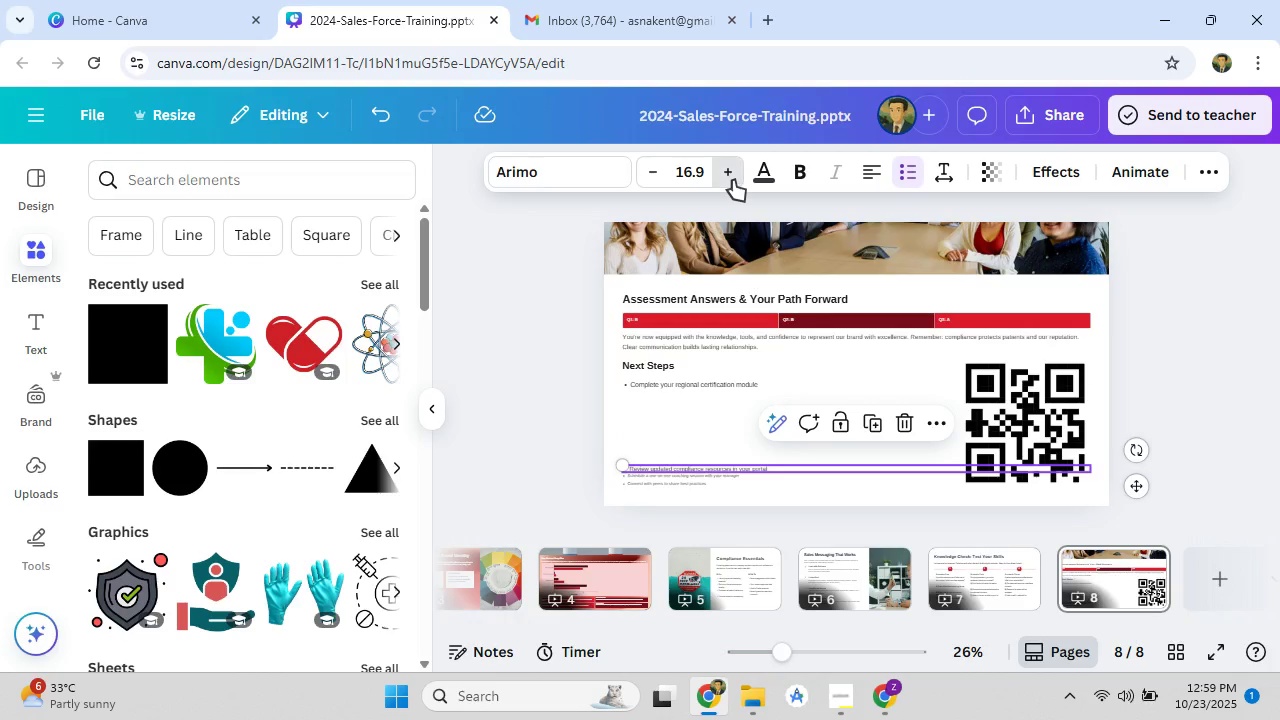 
triple_click([733, 180])
 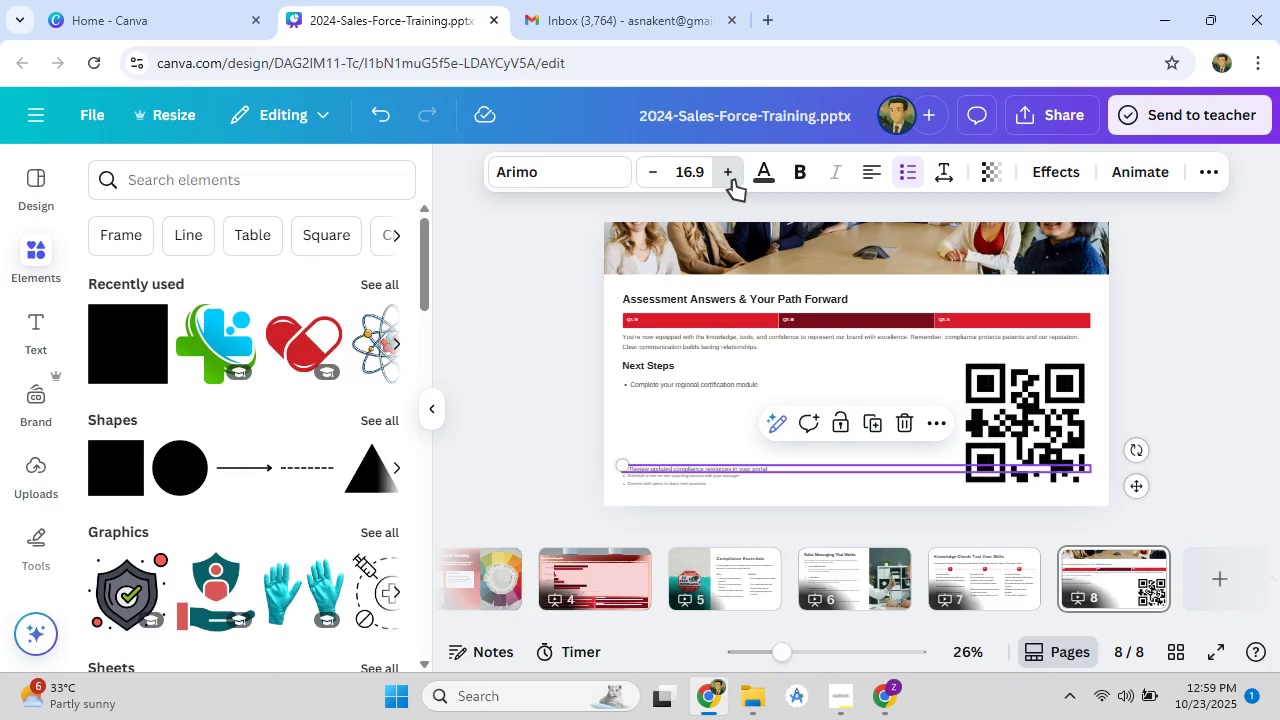 
triple_click([733, 180])
 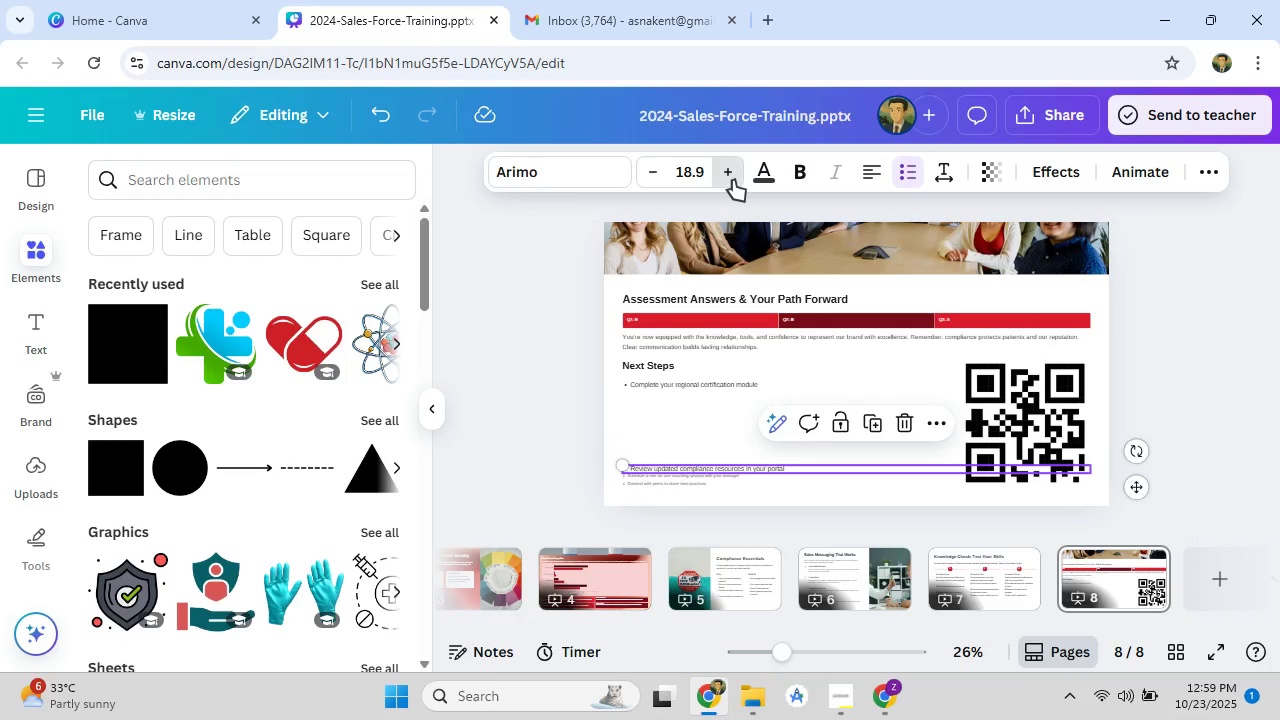 
triple_click([733, 180])
 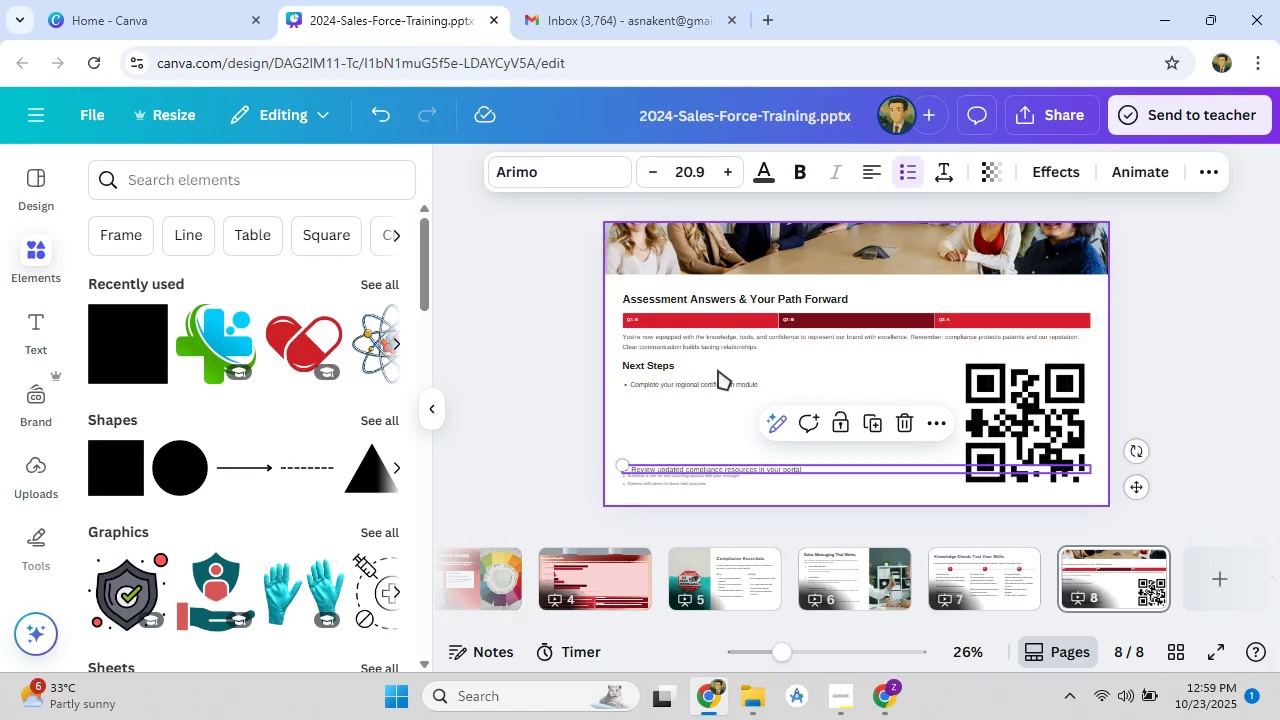 
left_click([726, 383])
 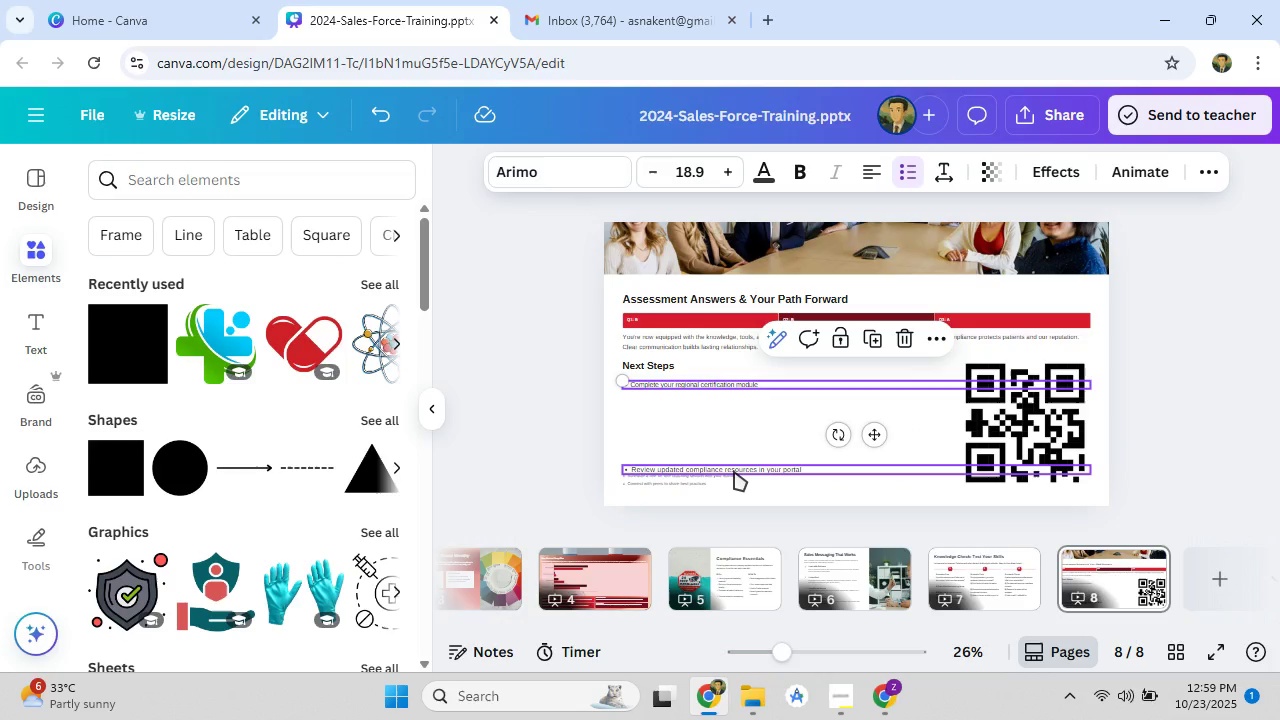 
left_click([734, 471])
 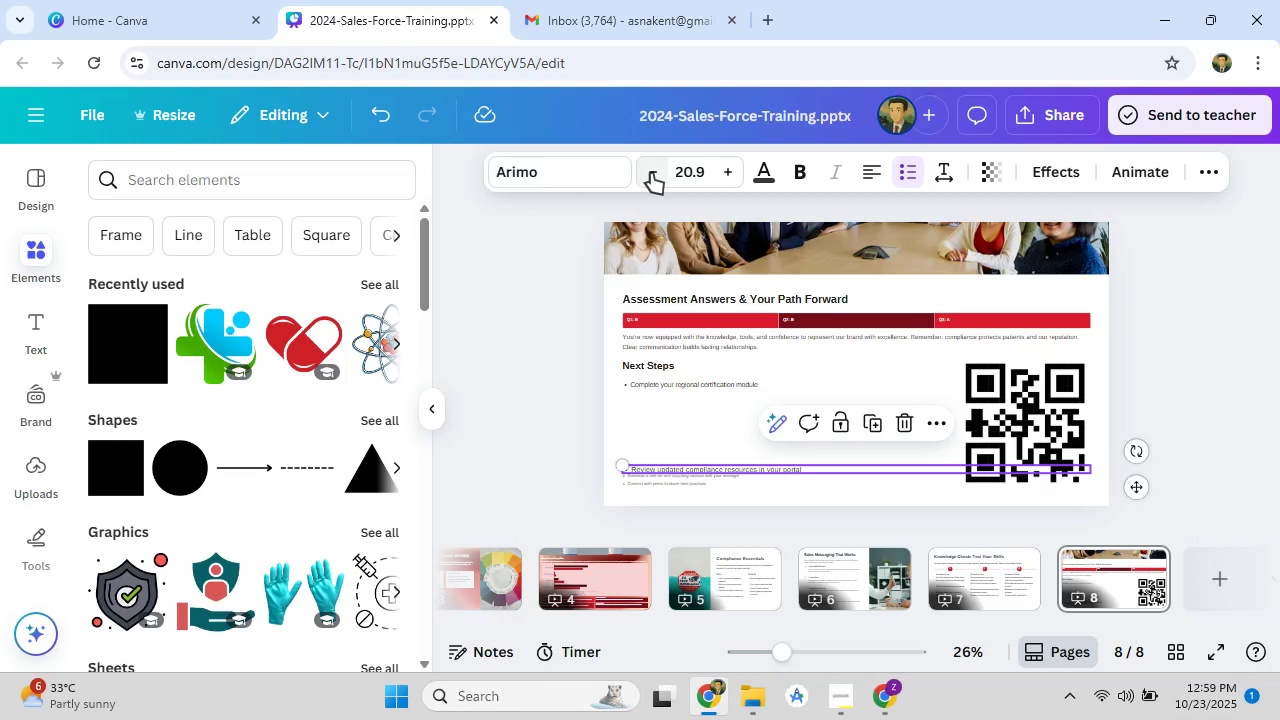 
left_click([651, 173])
 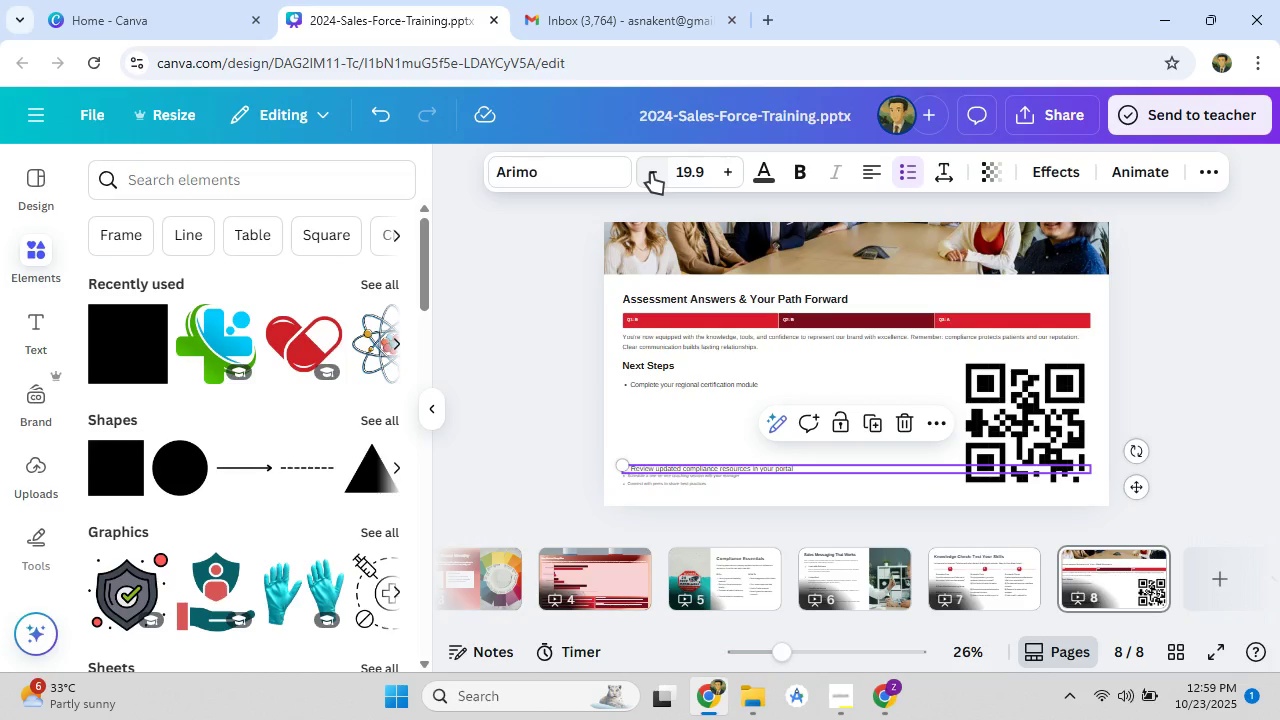 
left_click([651, 173])
 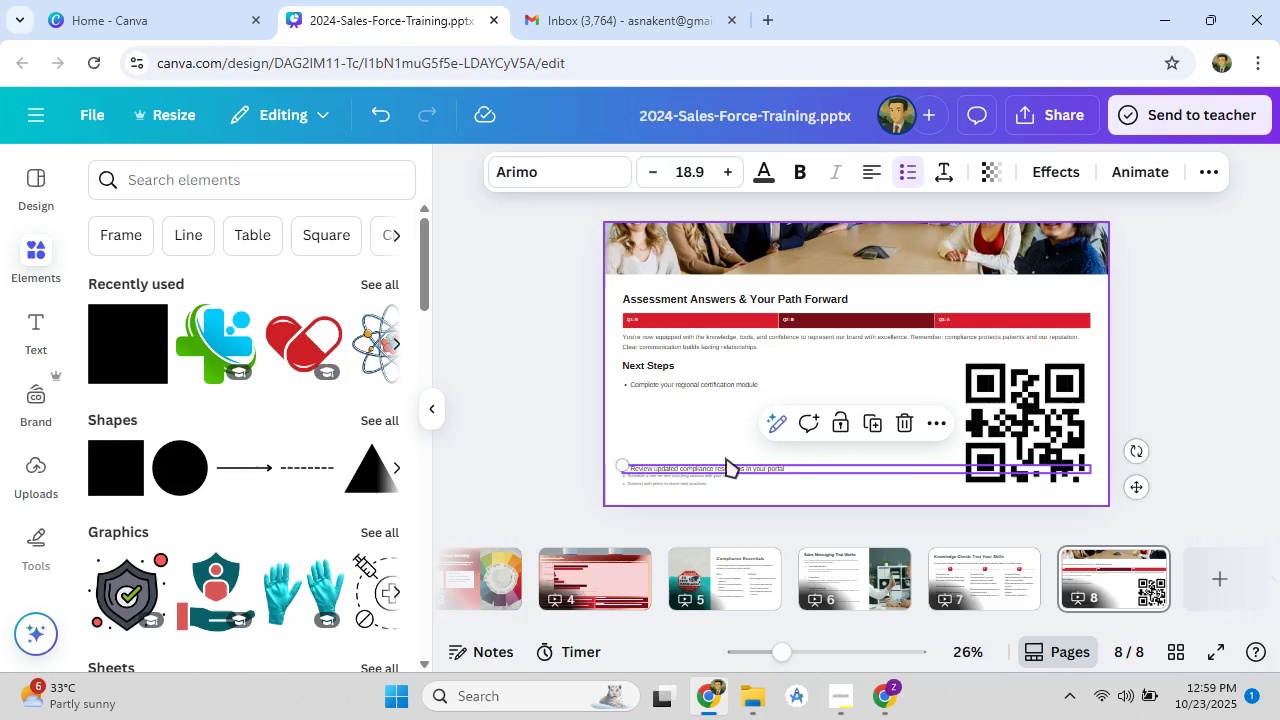 
left_click_drag(start_coordinate=[726, 467], to_coordinate=[726, 398])
 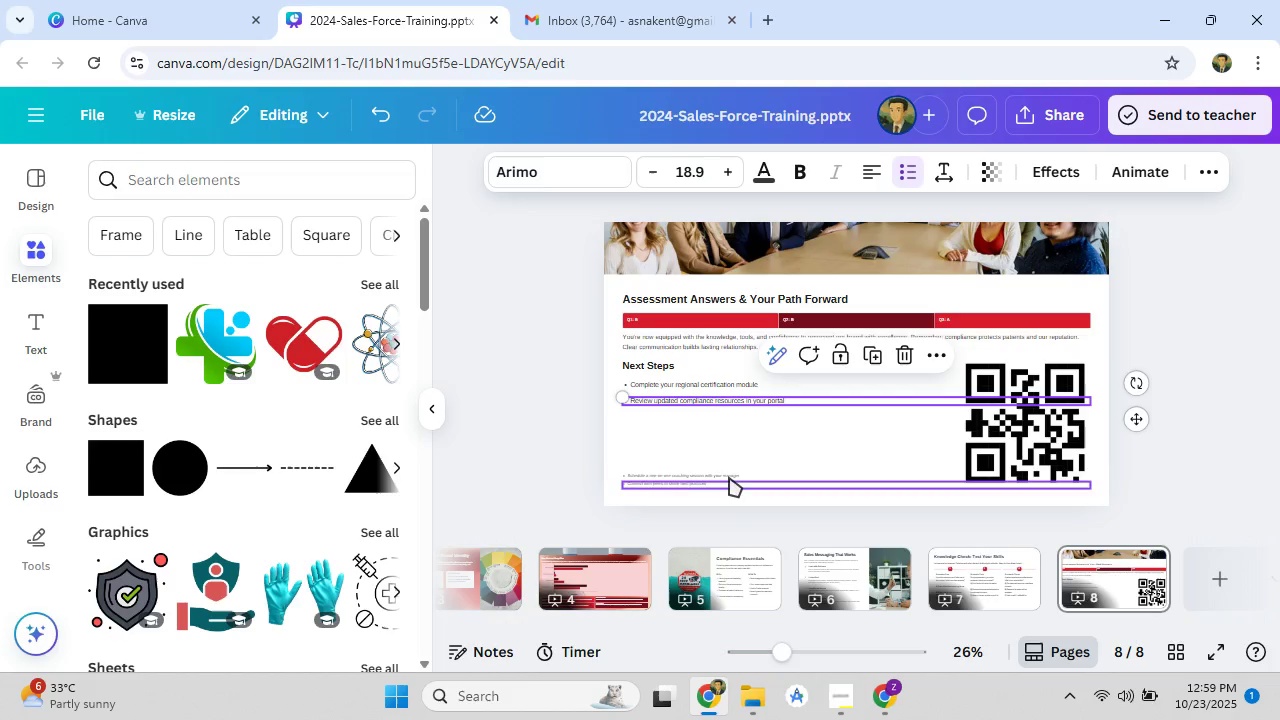 
left_click([729, 474])
 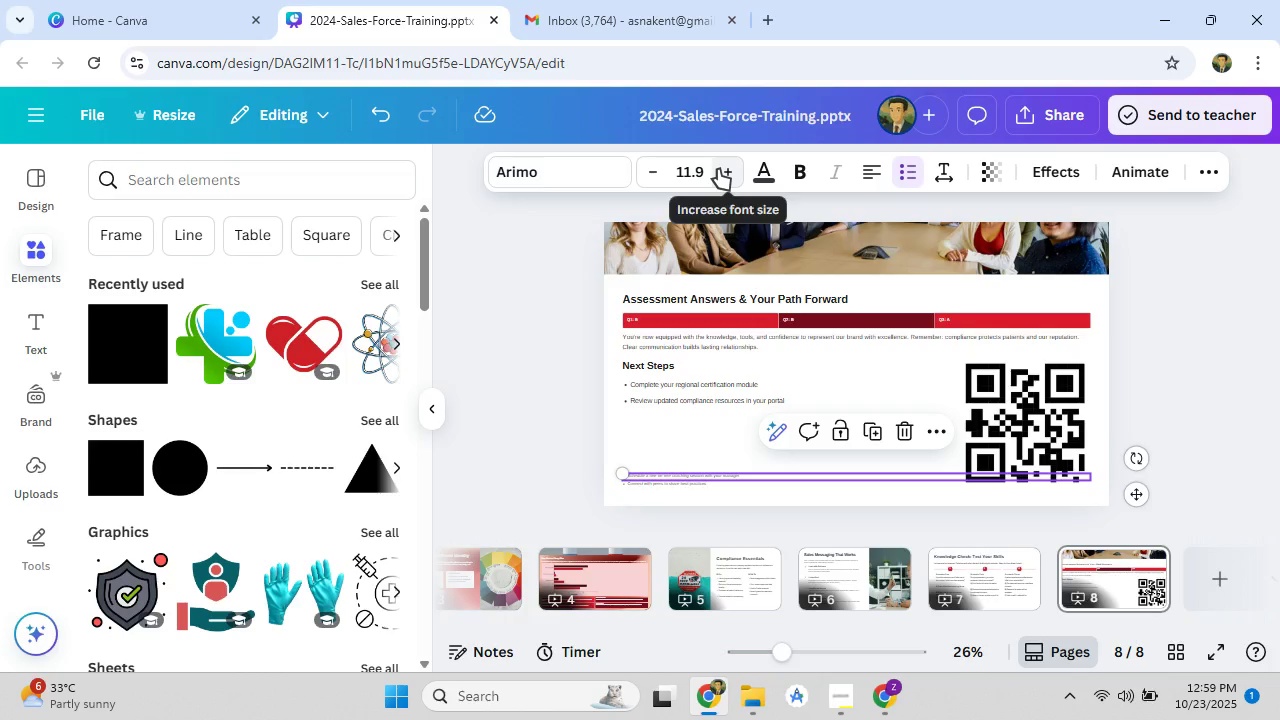 
double_click([718, 169])
 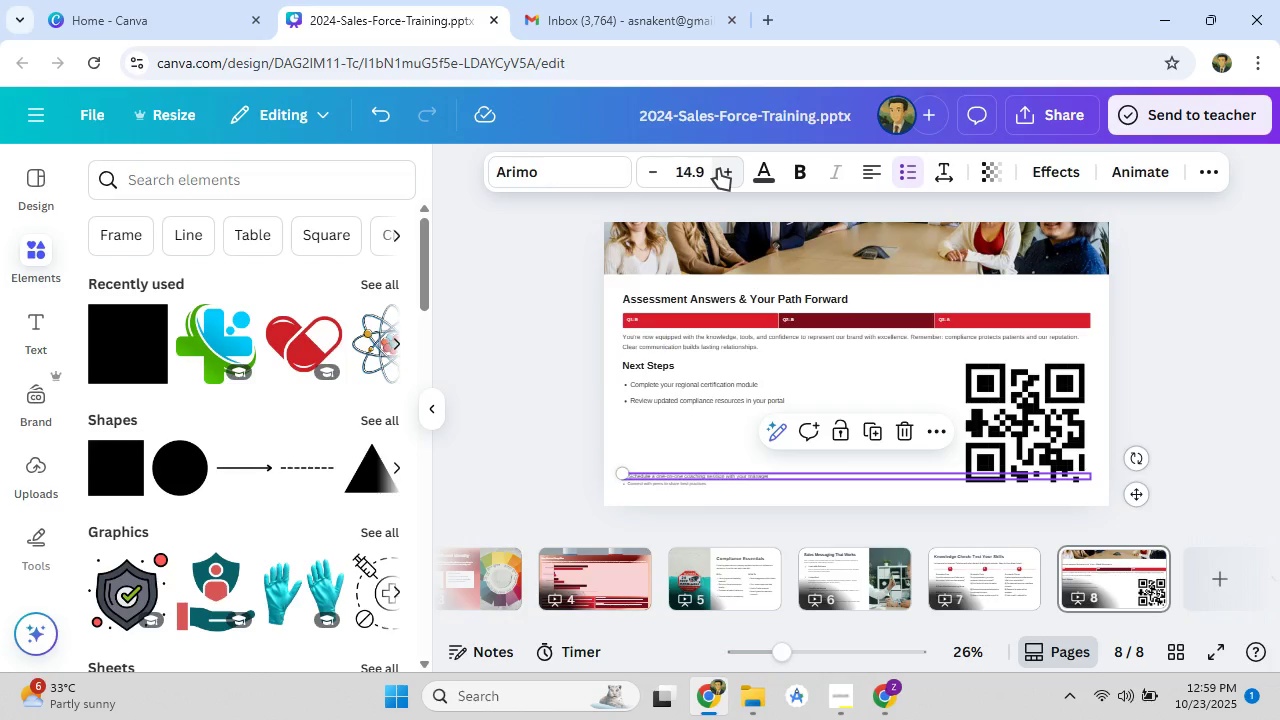 
triple_click([718, 169])
 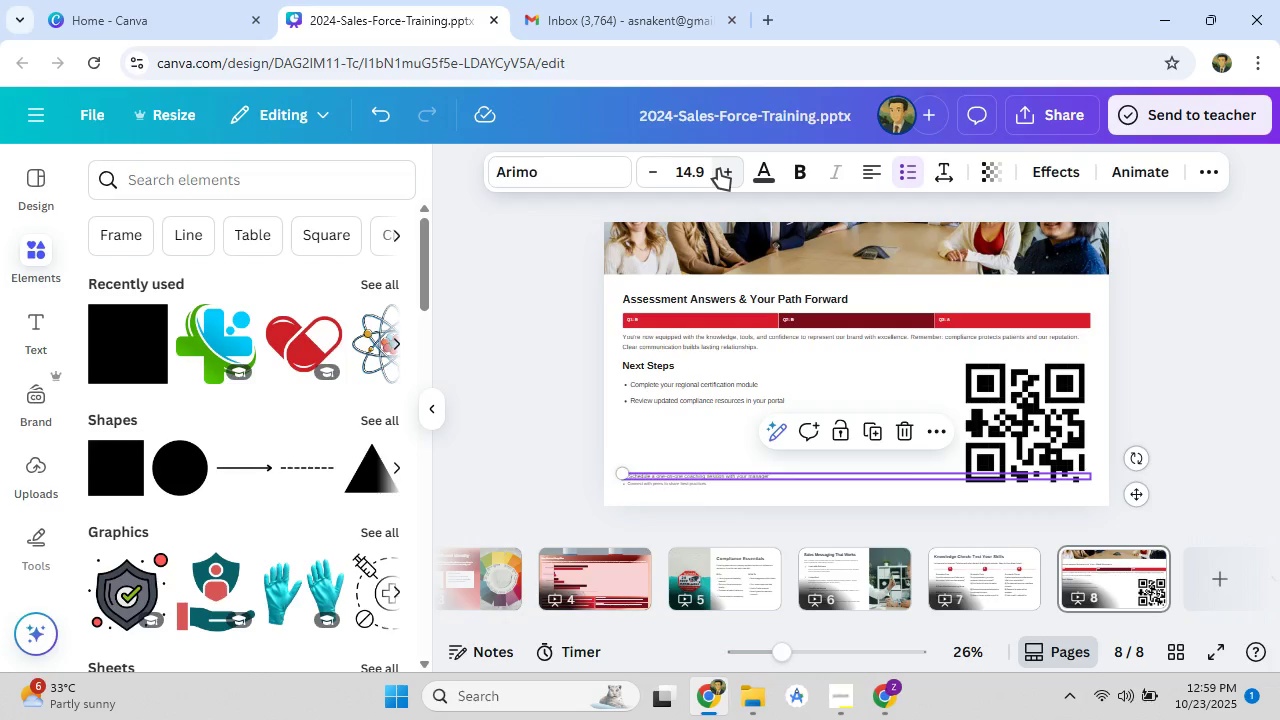 
triple_click([718, 169])
 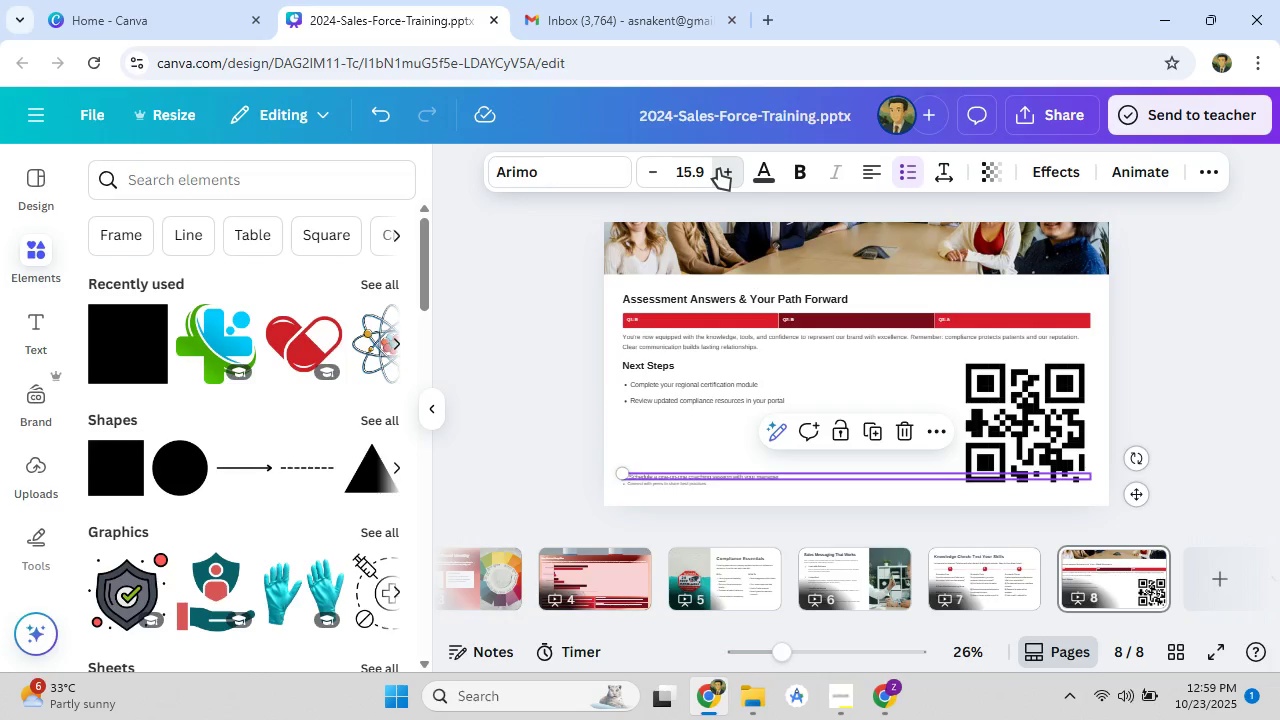 
triple_click([718, 169])
 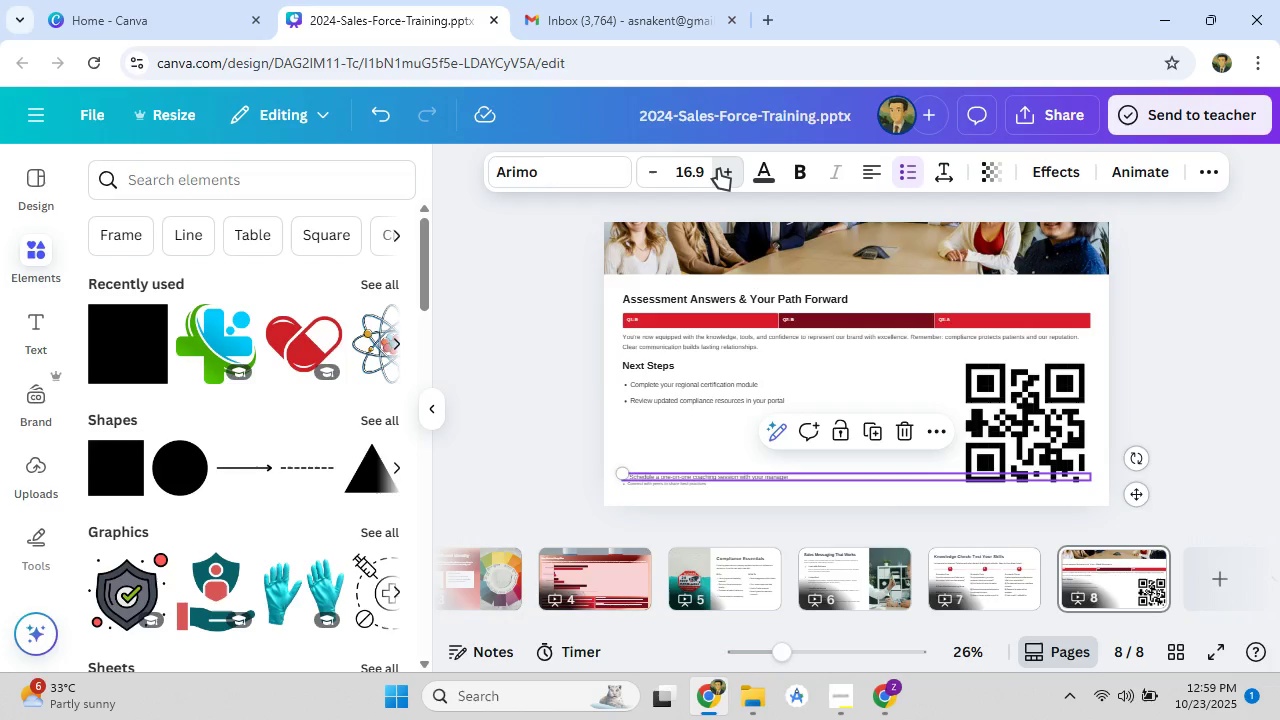 
triple_click([718, 169])
 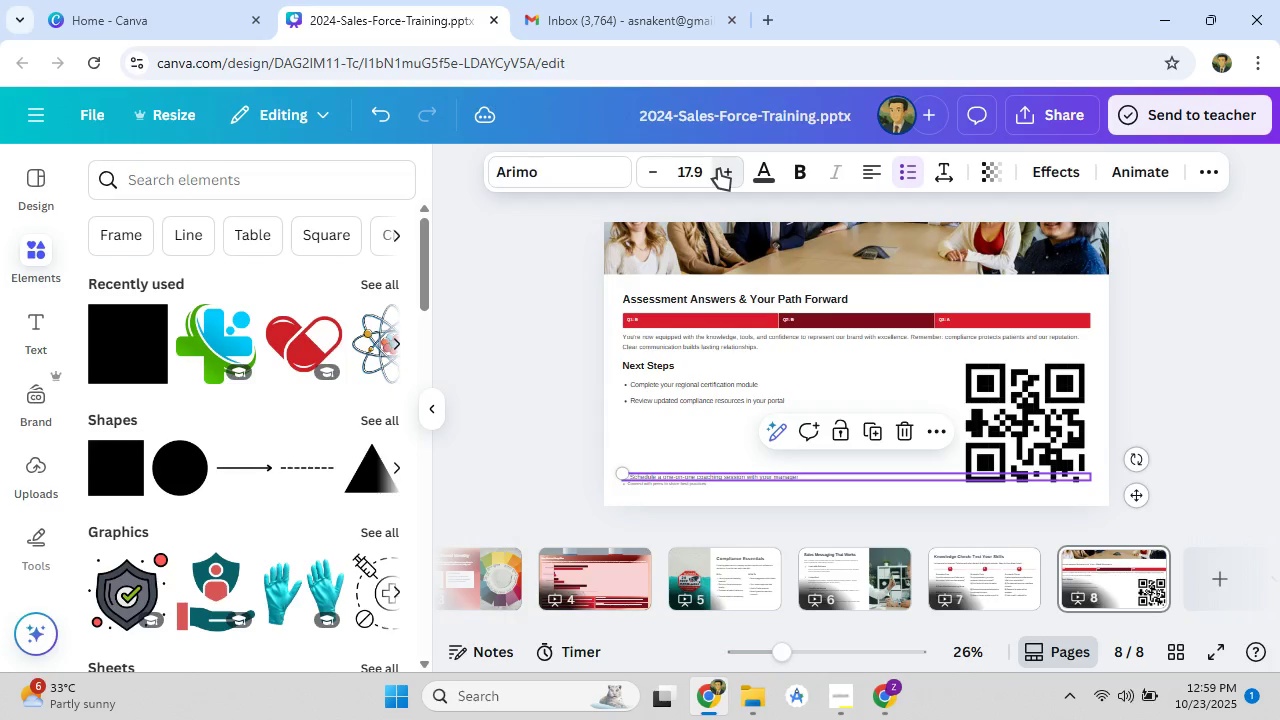 
left_click([718, 169])
 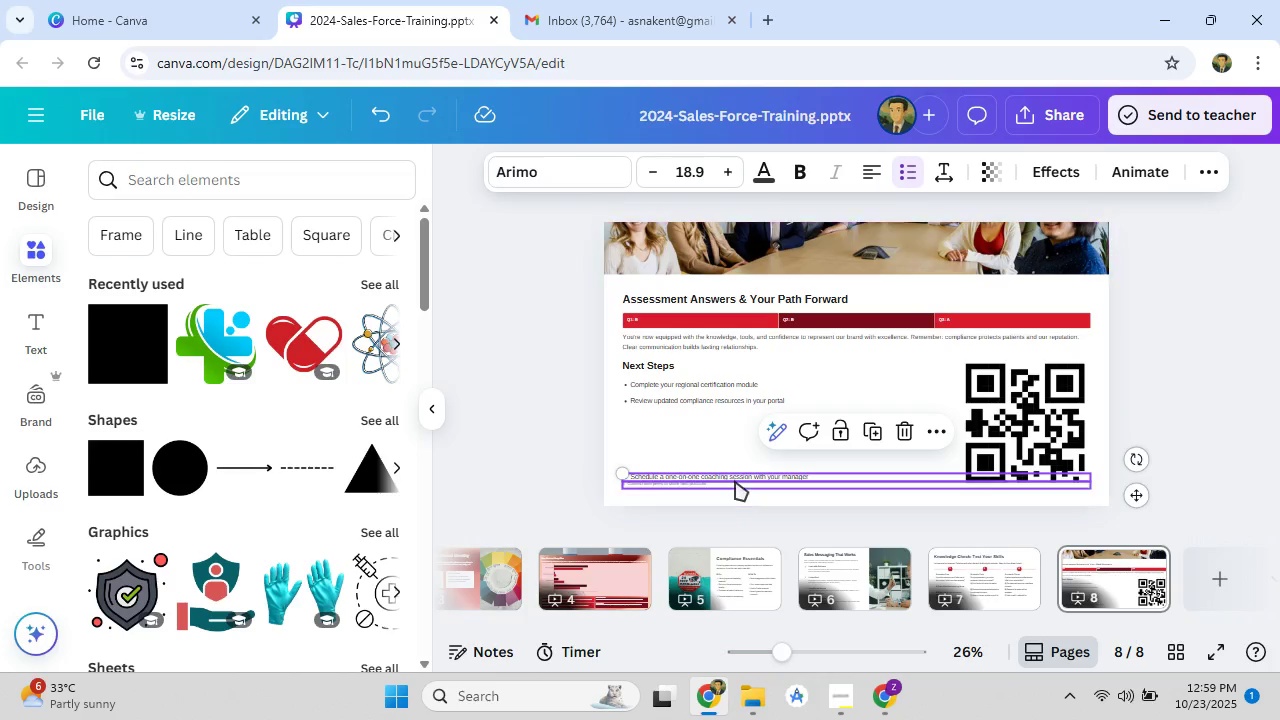 
left_click_drag(start_coordinate=[735, 475], to_coordinate=[736, 416])
 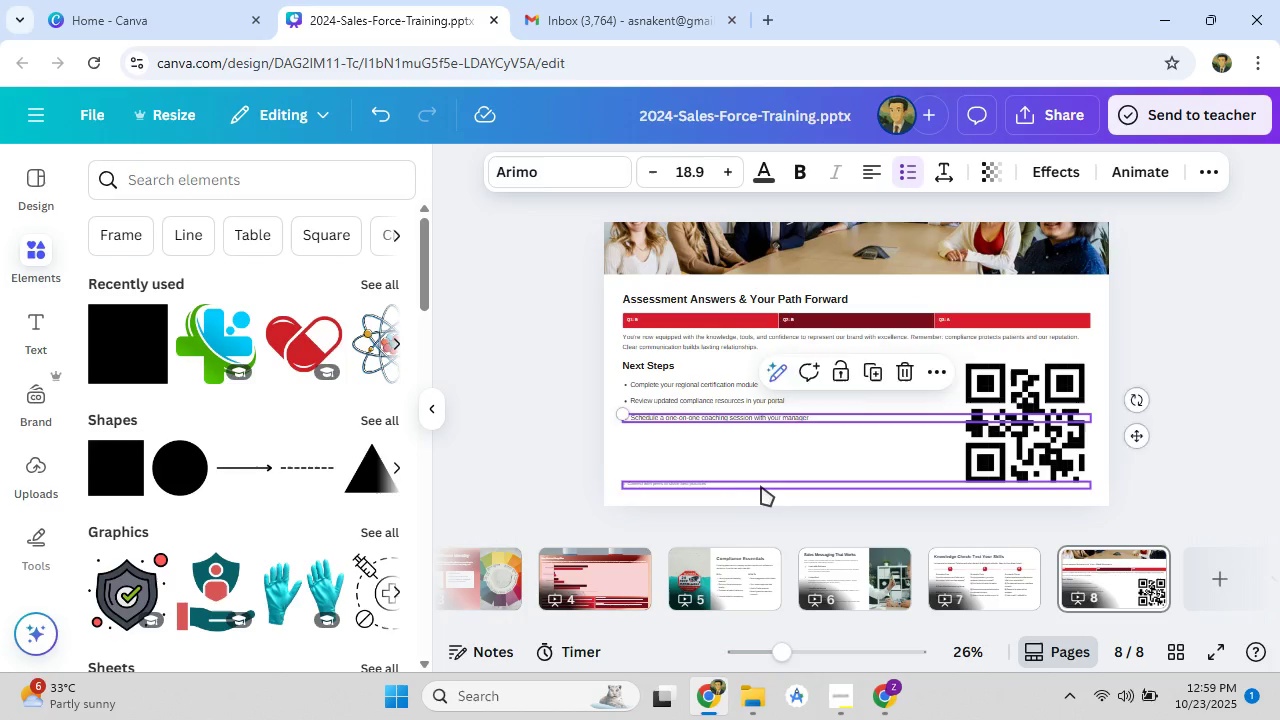 
left_click([761, 486])
 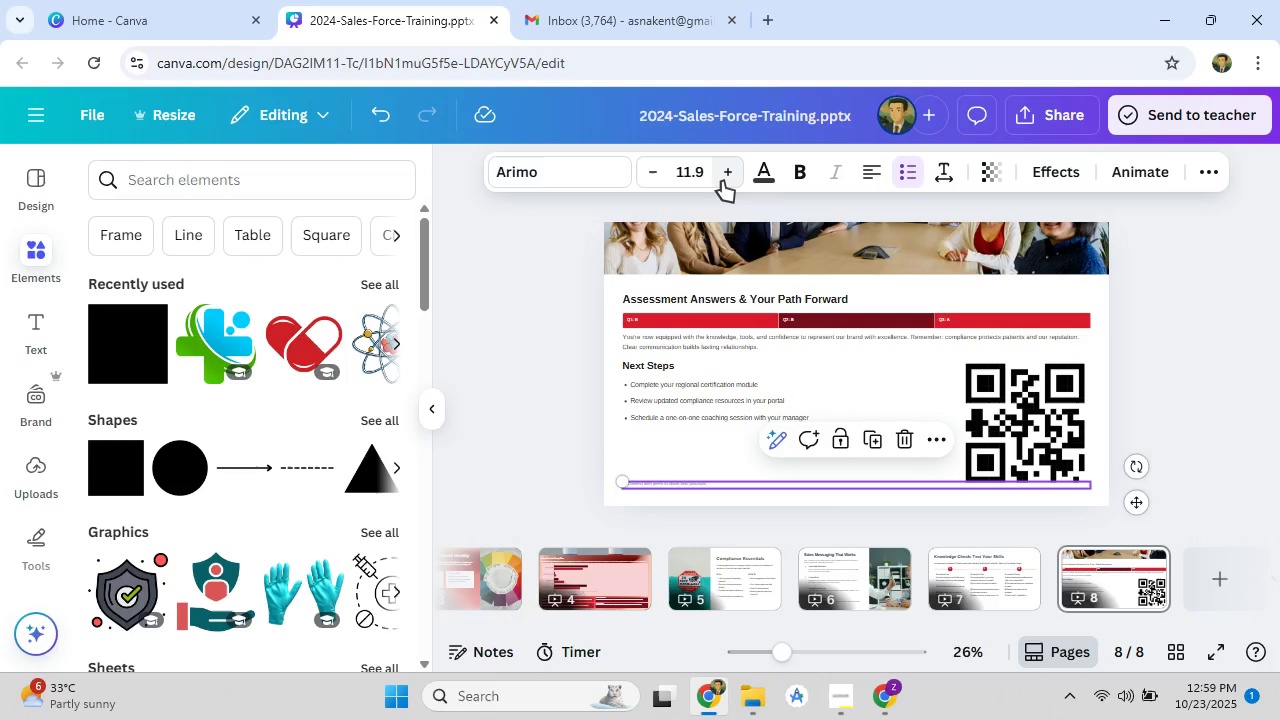 
double_click([722, 181])
 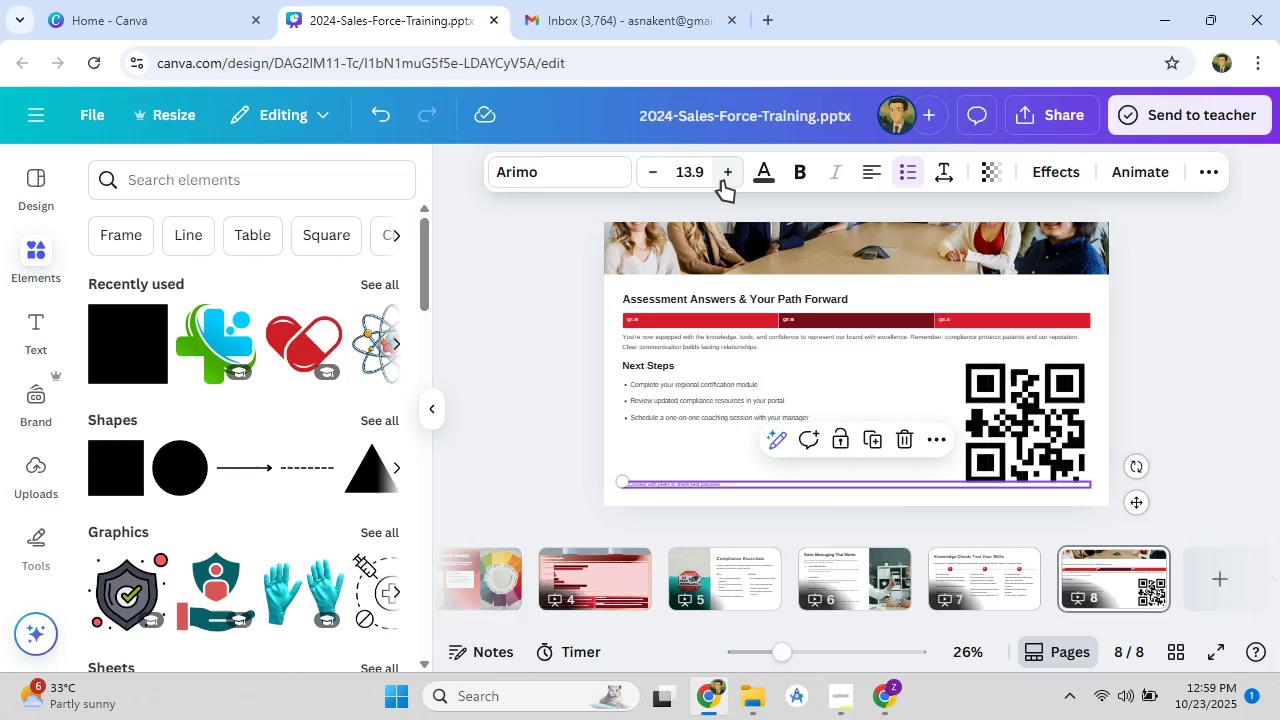 
triple_click([722, 181])
 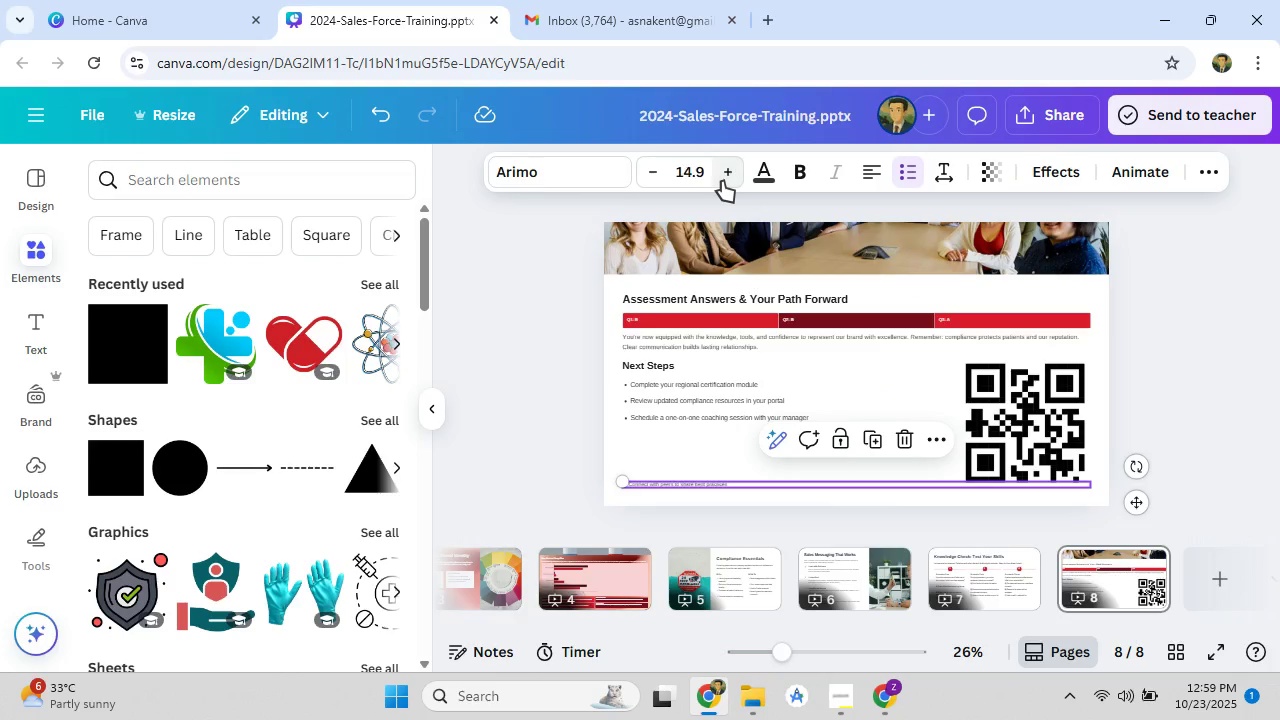 
triple_click([722, 181])
 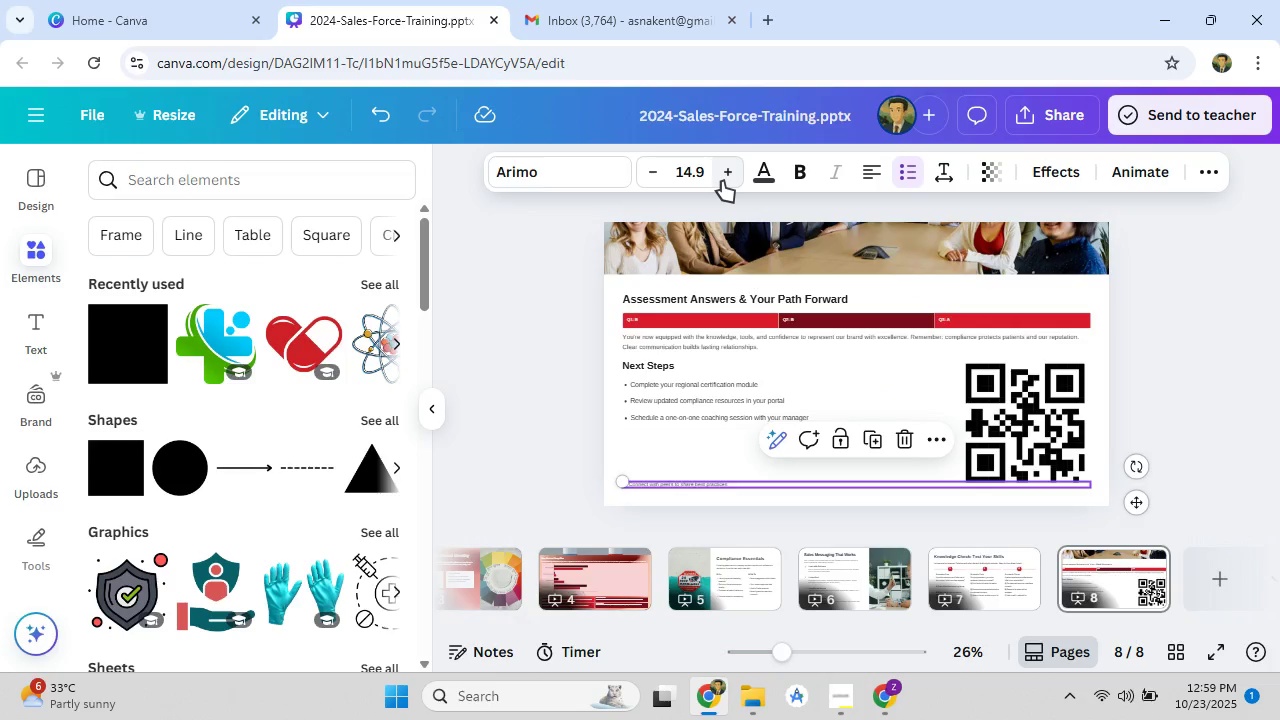 
triple_click([722, 181])
 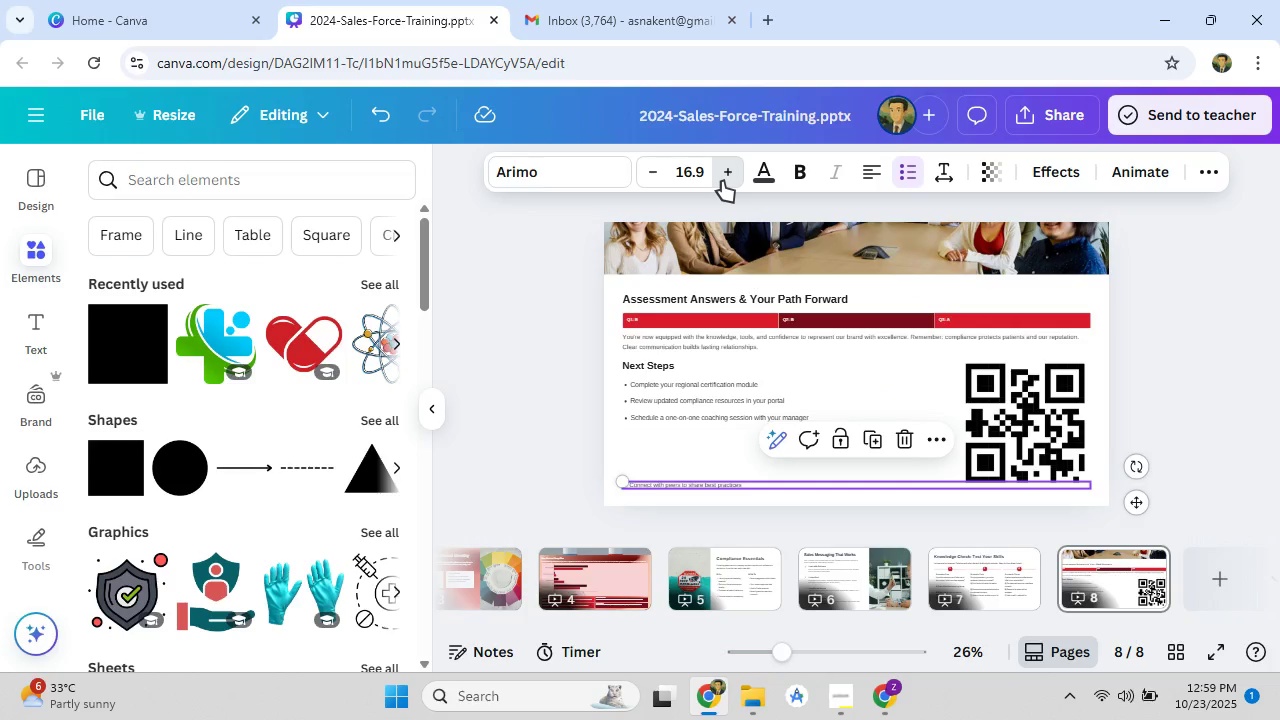 
double_click([722, 181])
 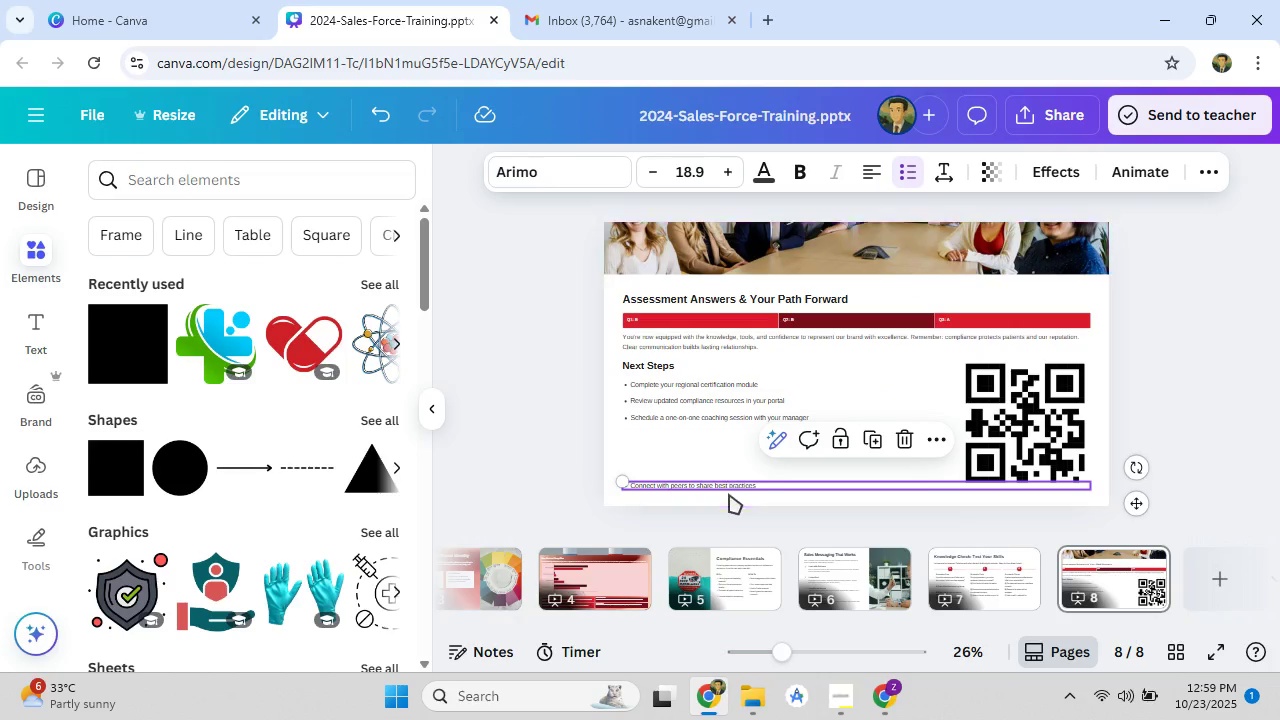 
left_click_drag(start_coordinate=[729, 484], to_coordinate=[729, 430])
 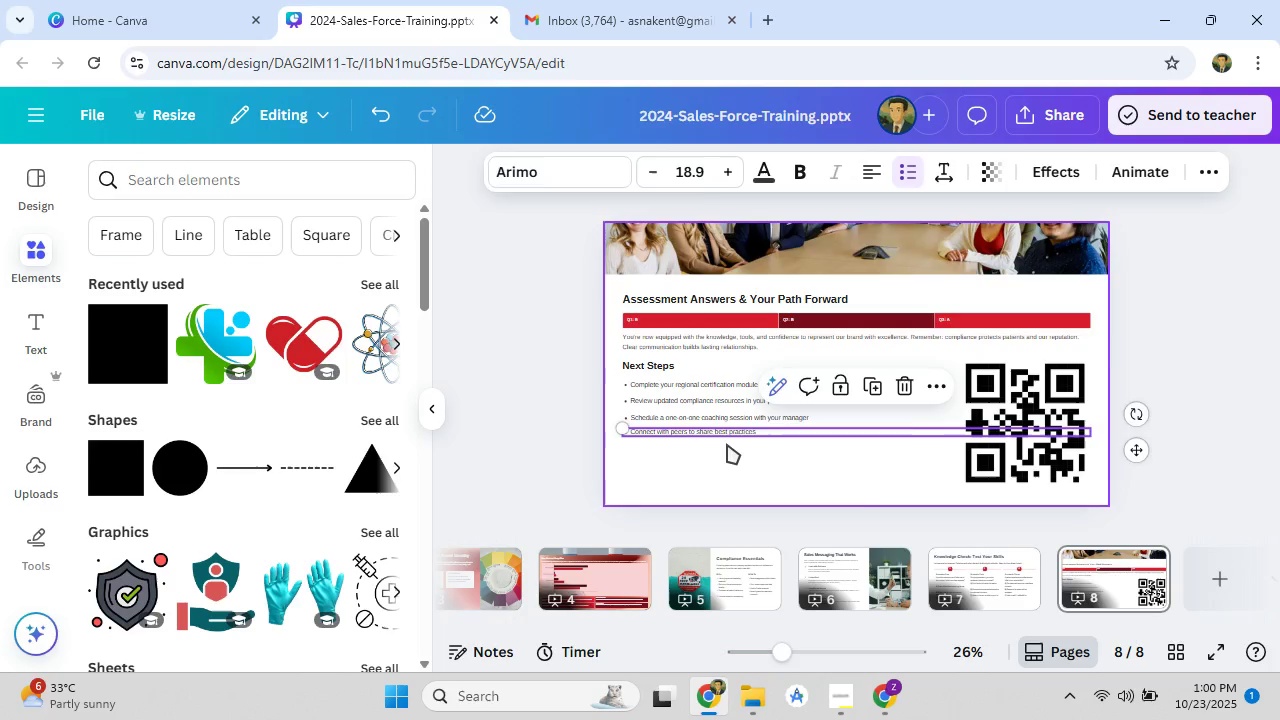 
left_click([727, 444])
 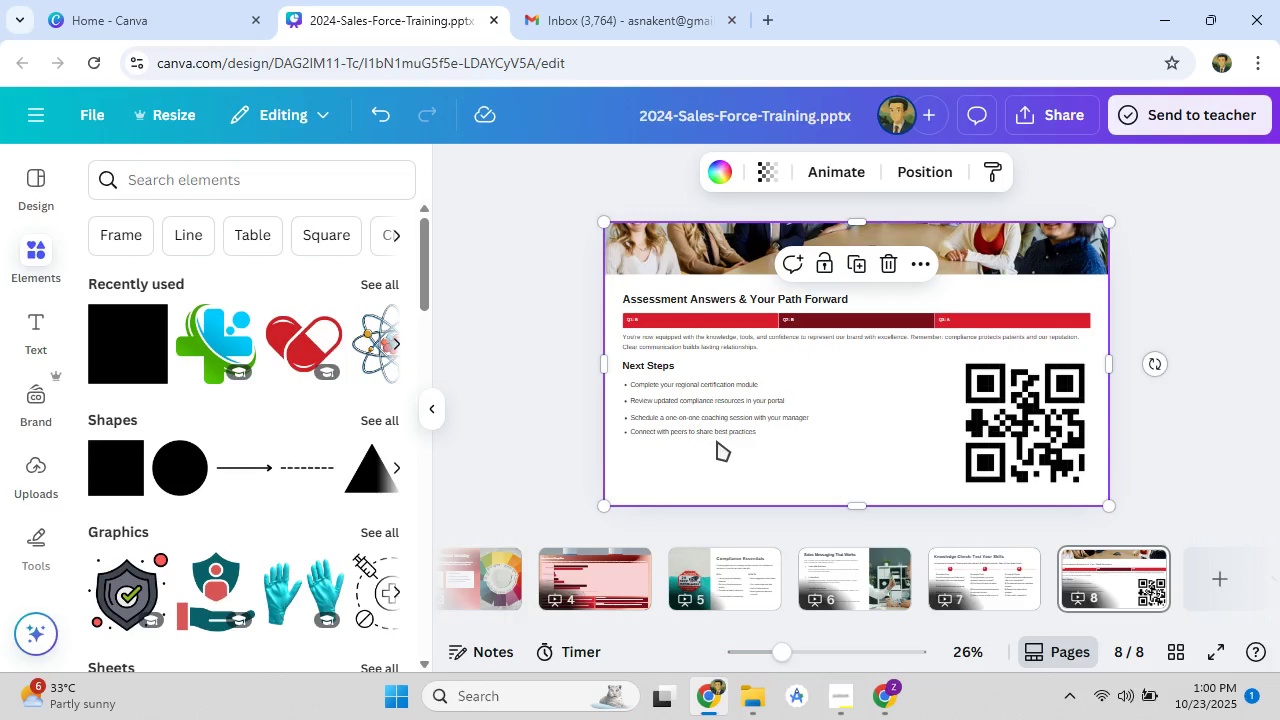 
left_click_drag(start_coordinate=[717, 435], to_coordinate=[717, 441])
 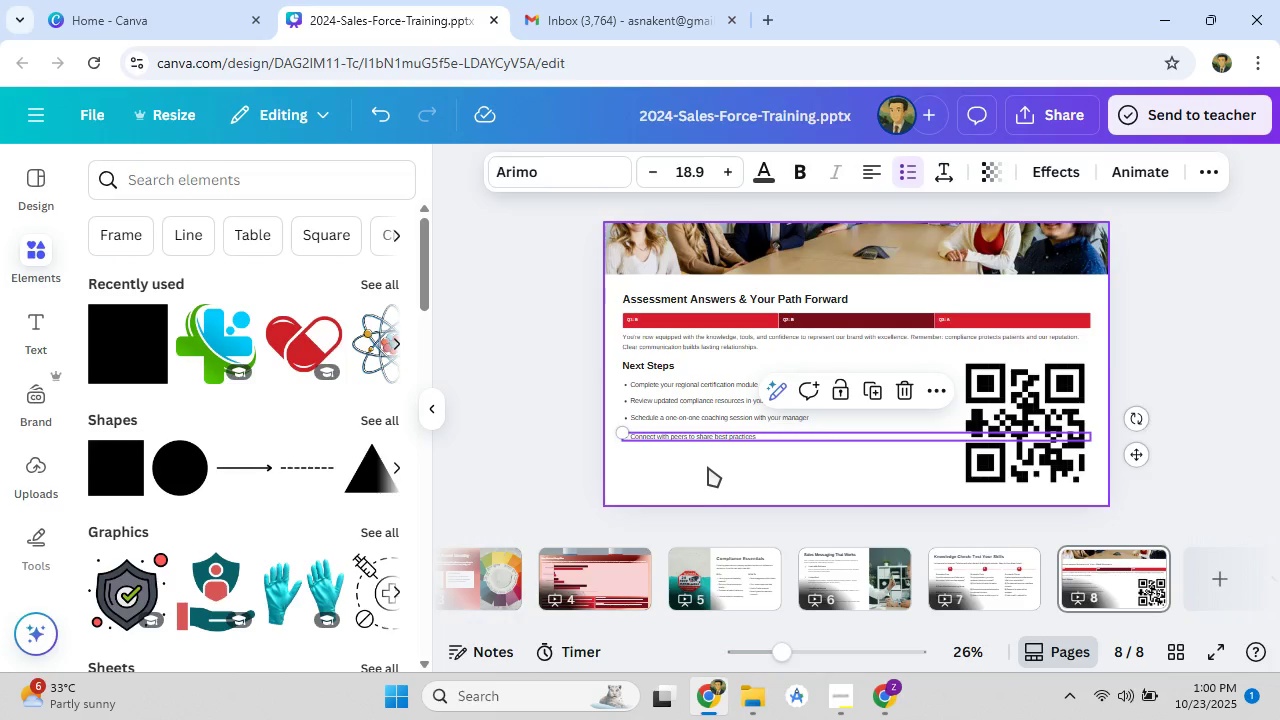 
left_click([708, 467])
 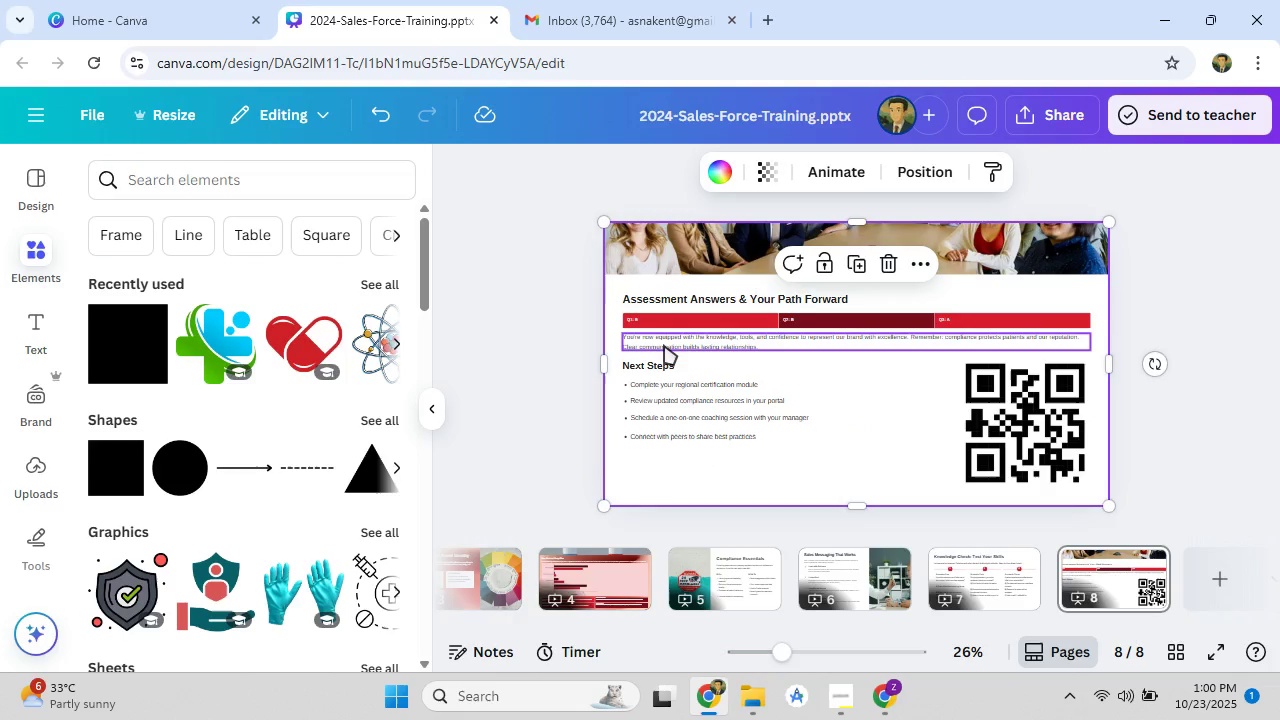 
left_click([664, 345])
 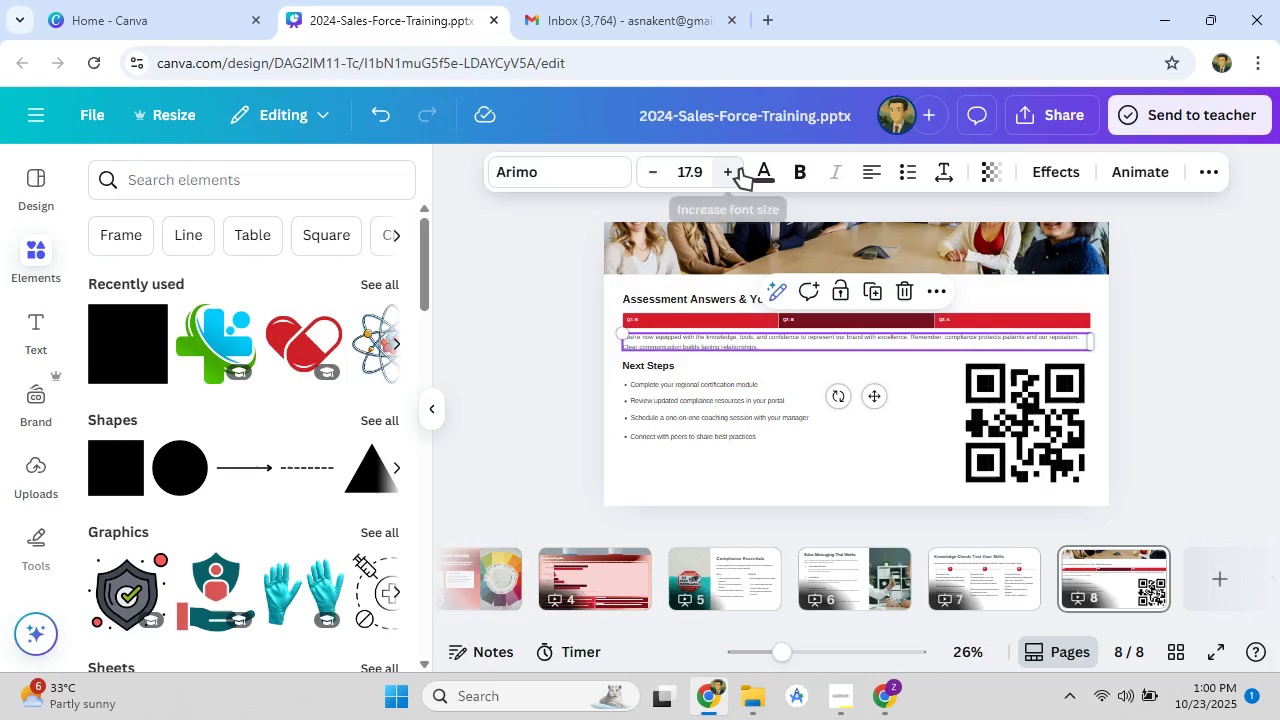 
left_click([740, 169])
 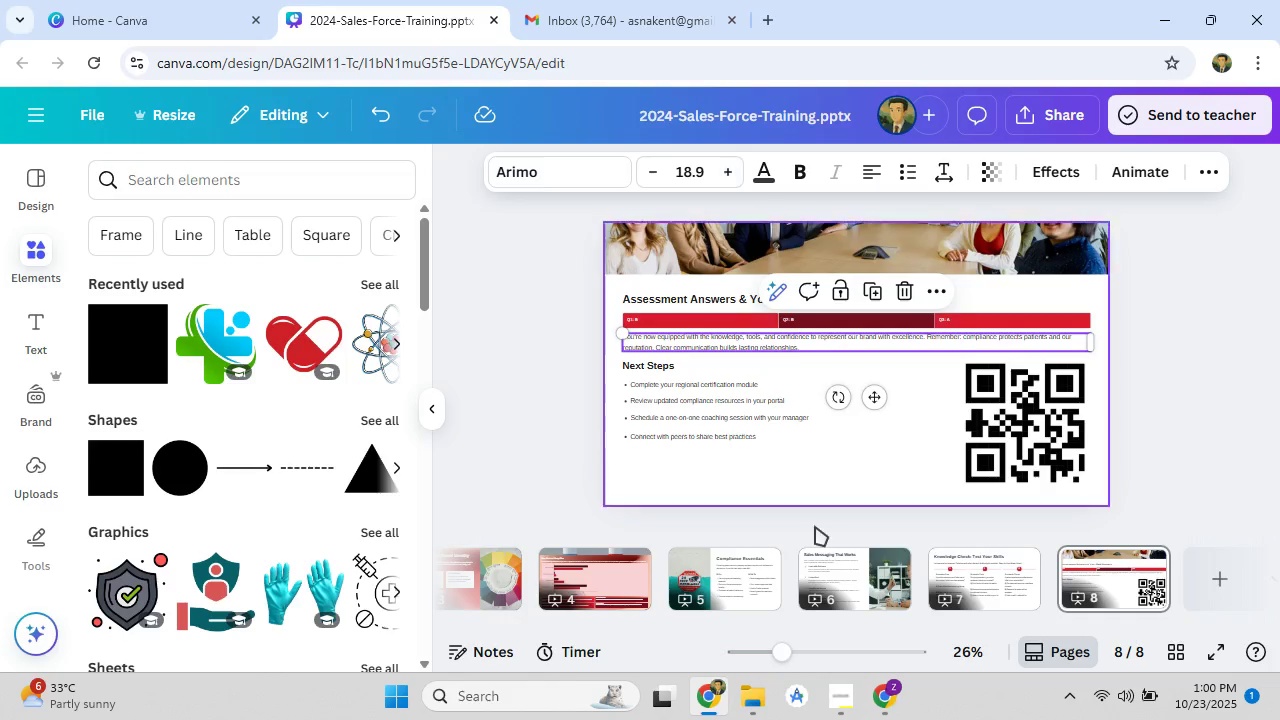 
left_click([815, 529])
 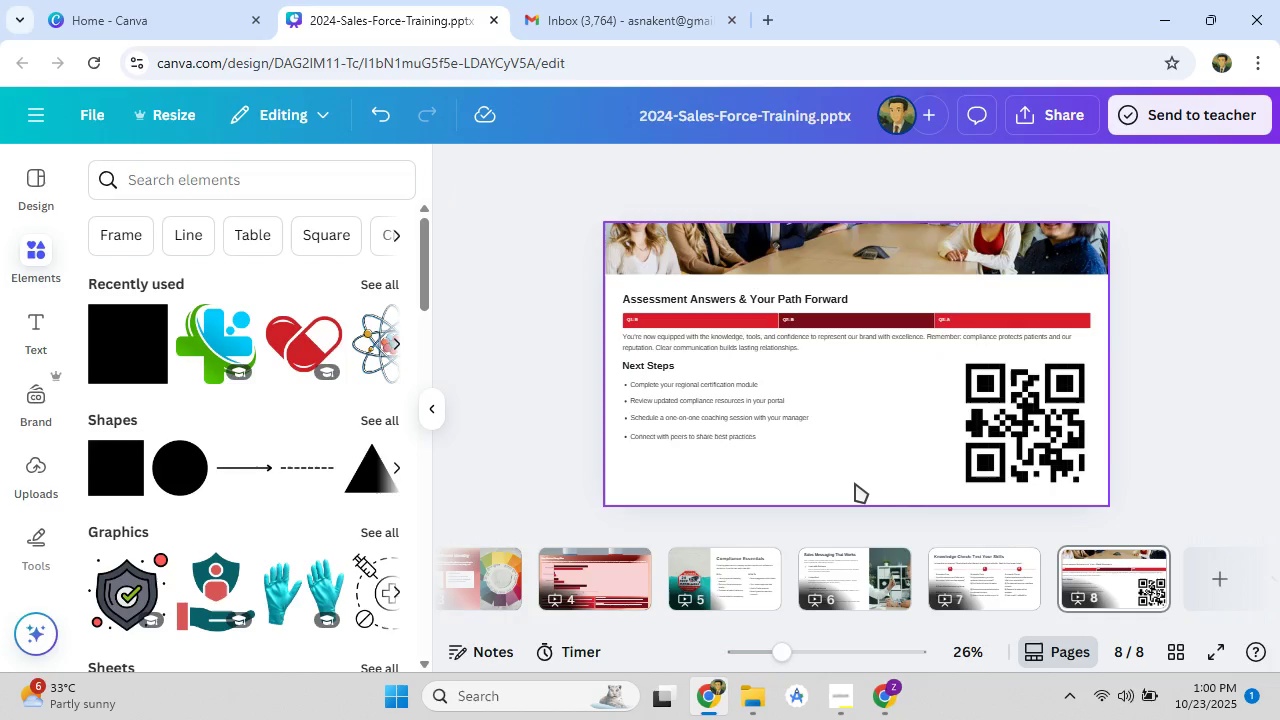 
left_click([855, 483])
 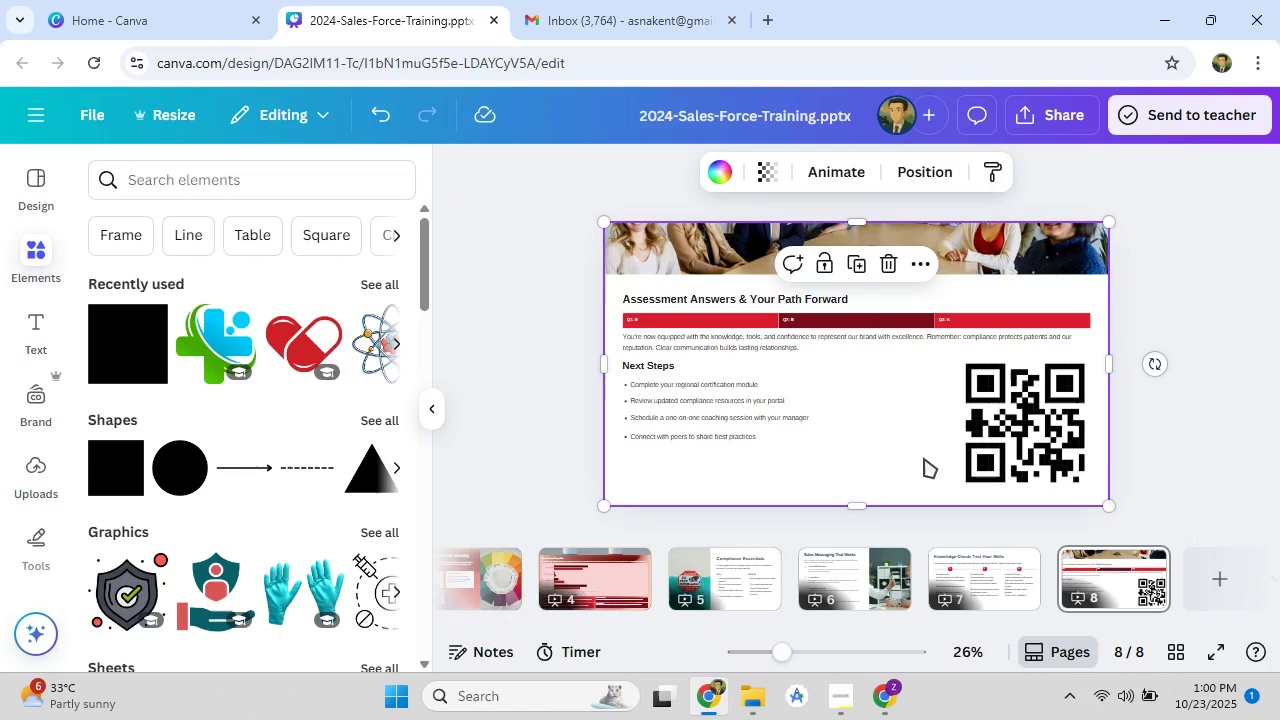 
left_click([923, 455])
 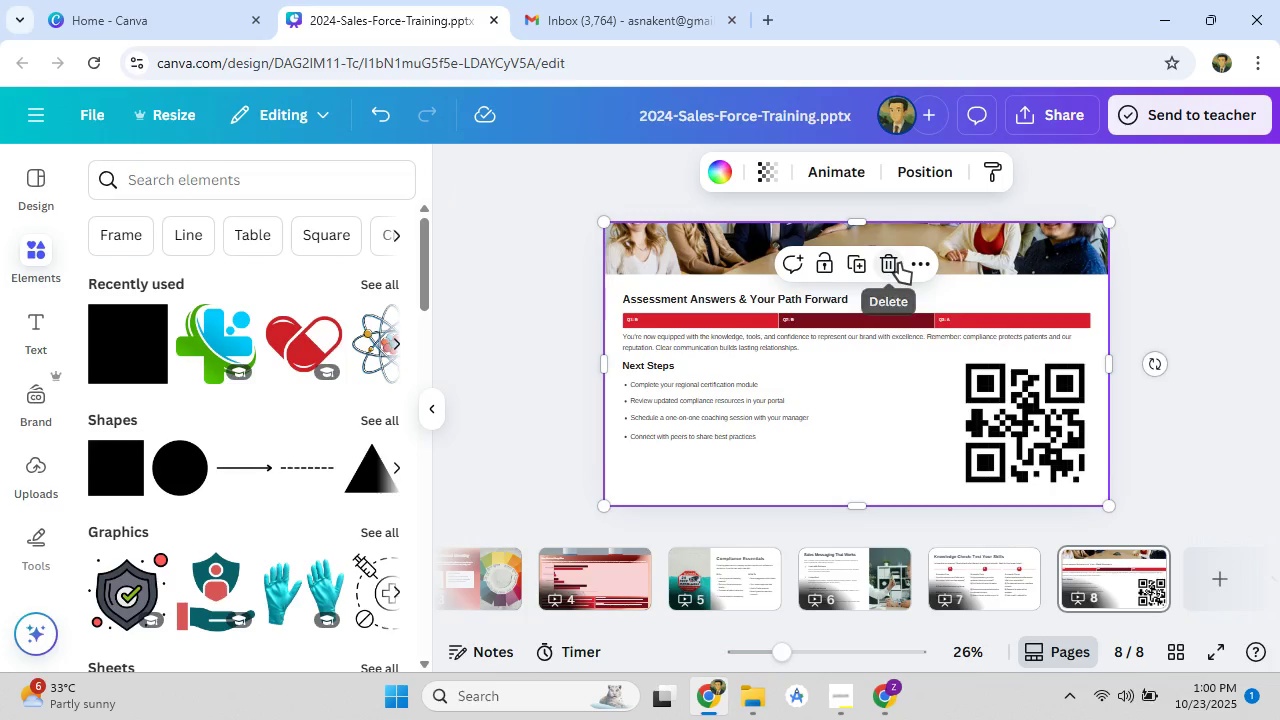 
left_click([899, 263])
 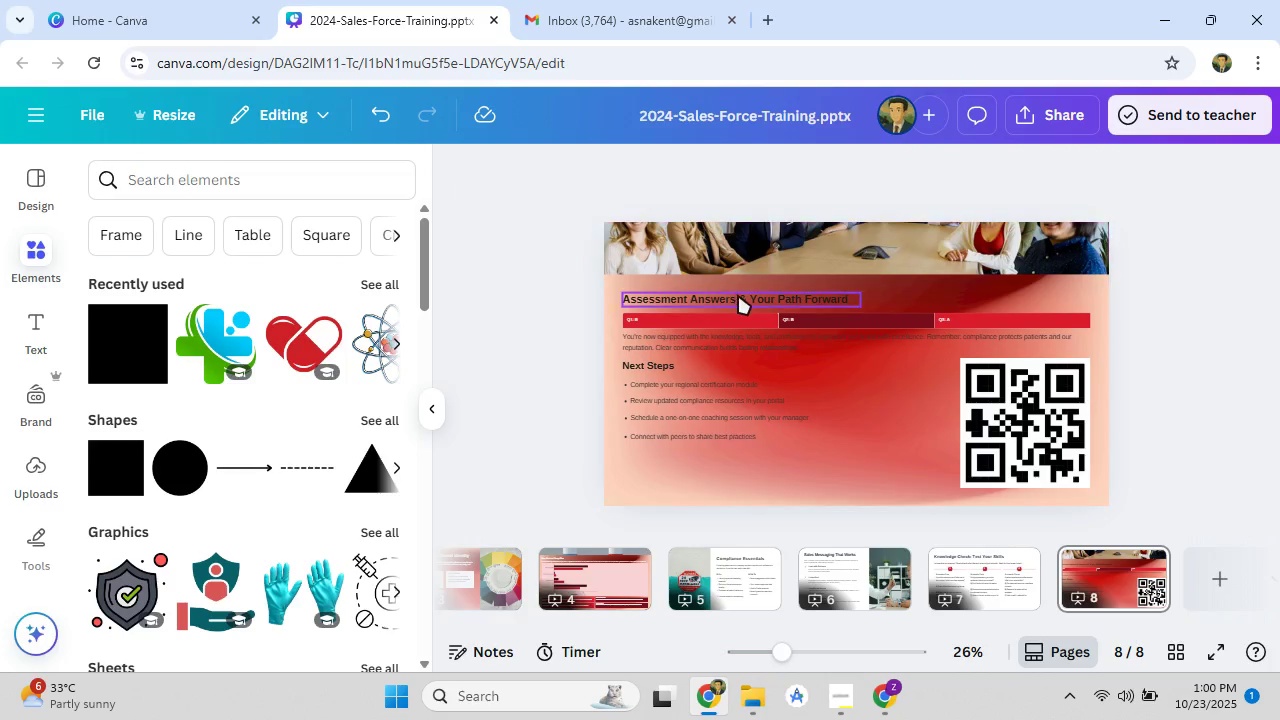 
left_click([739, 296])
 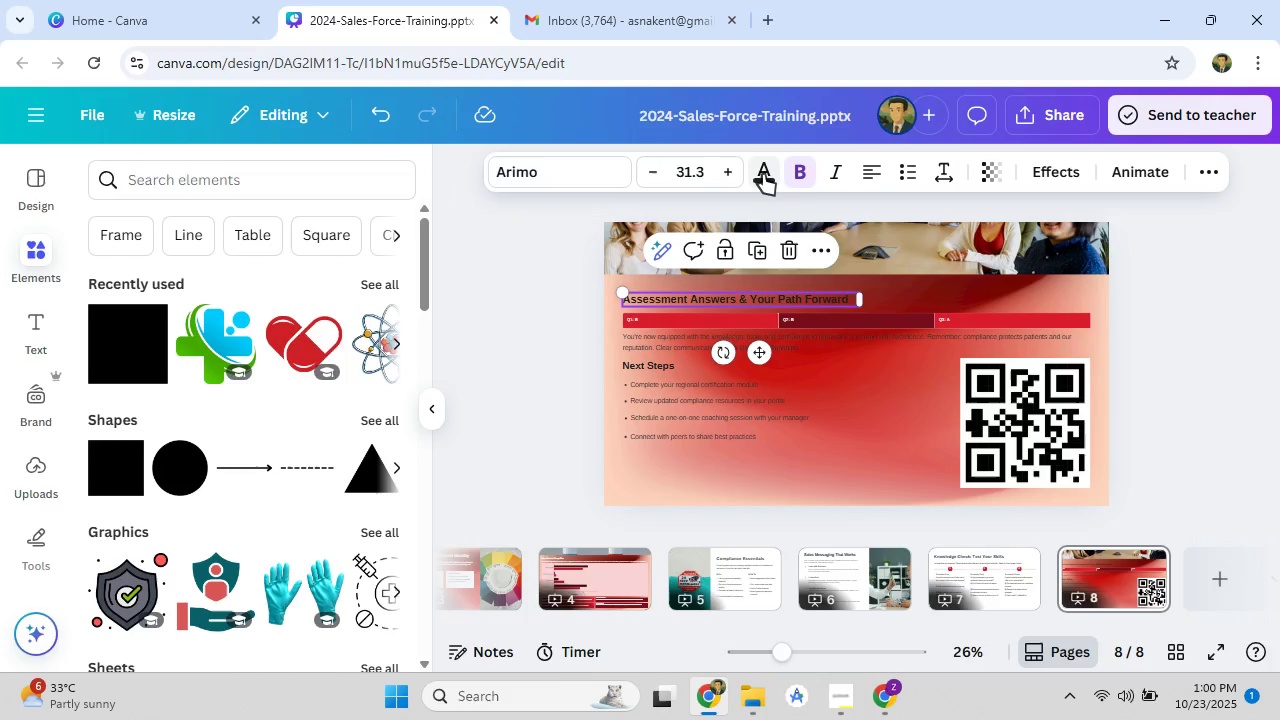 
left_click([763, 174])
 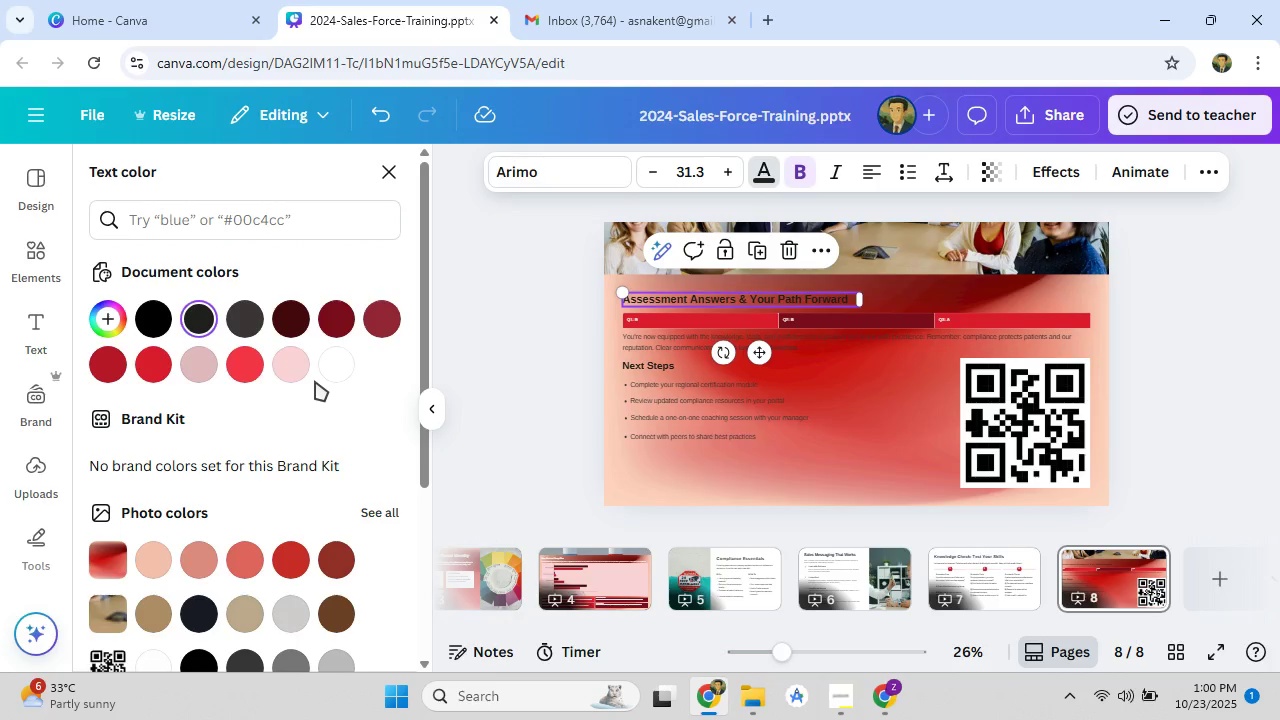 
left_click([325, 361])
 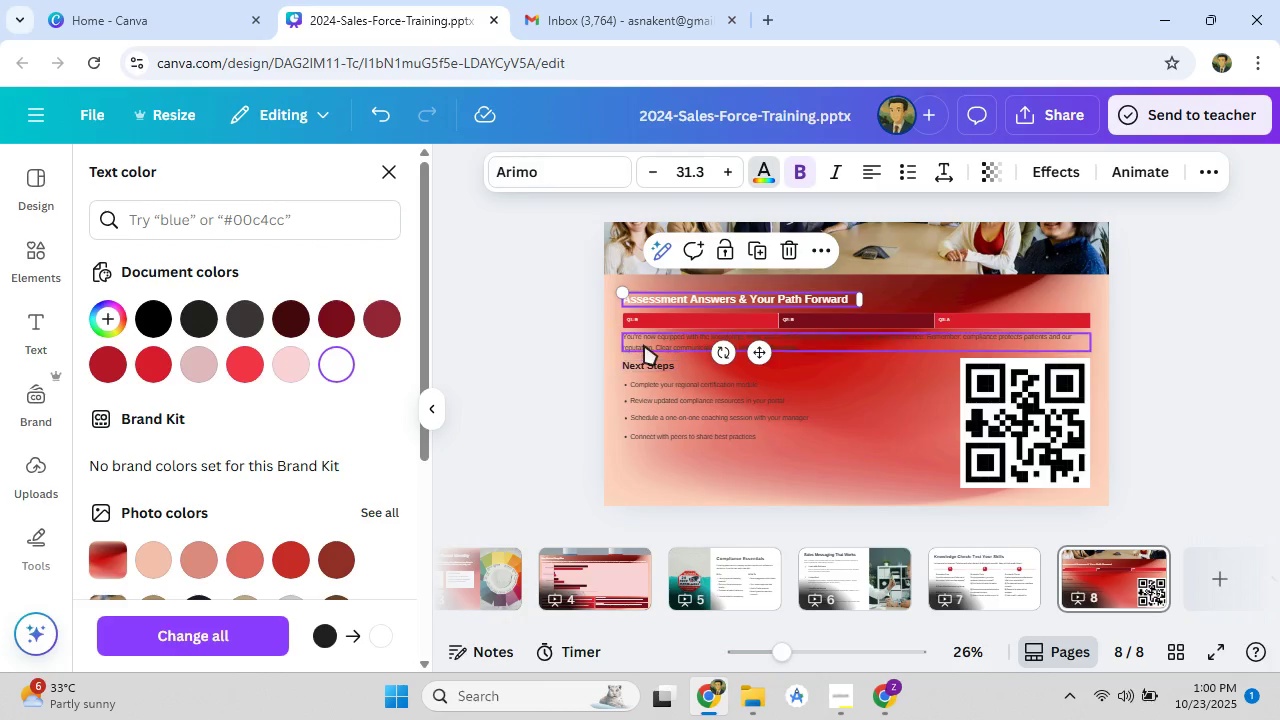 
left_click([644, 345])
 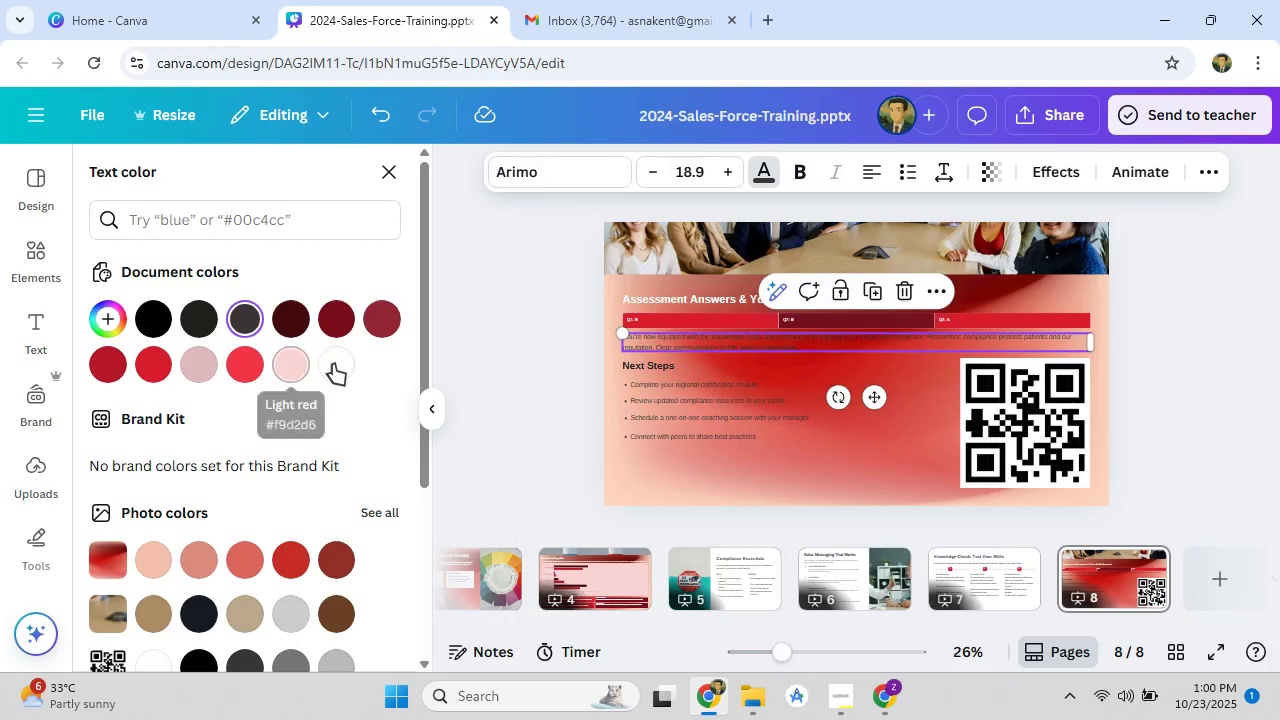 
left_click([333, 364])
 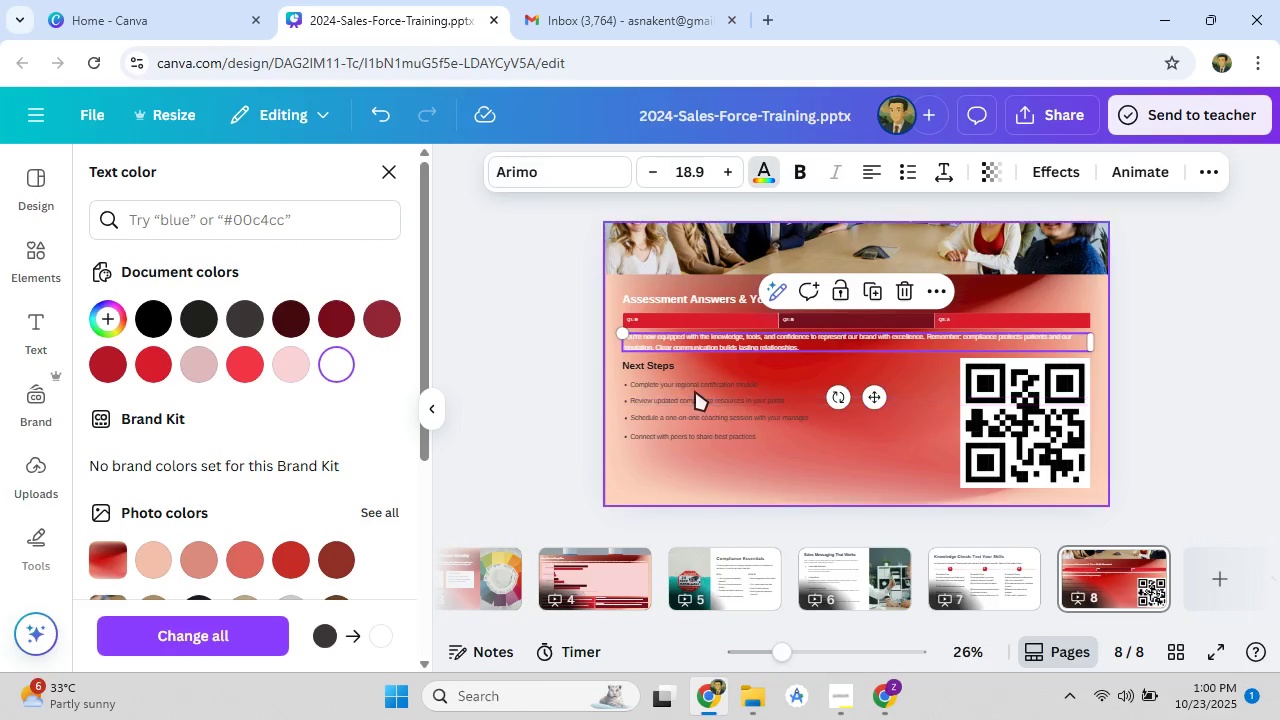 
left_click([695, 390])
 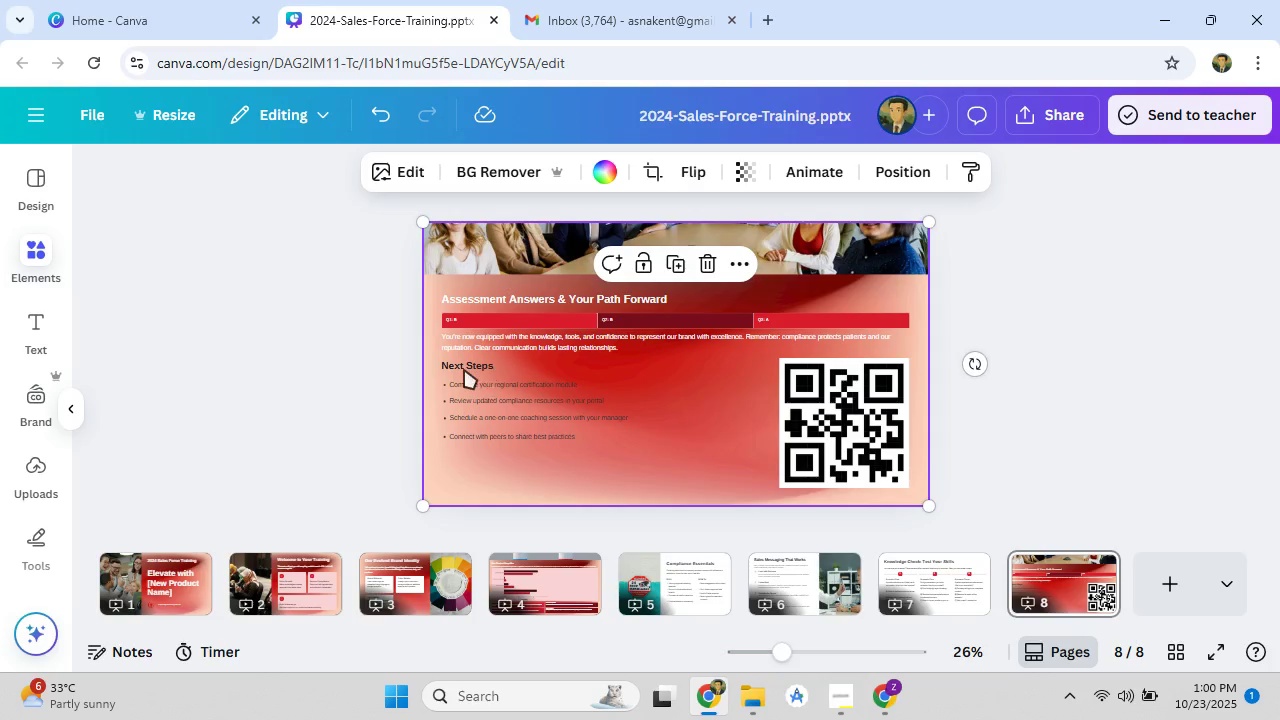 
left_click([464, 369])
 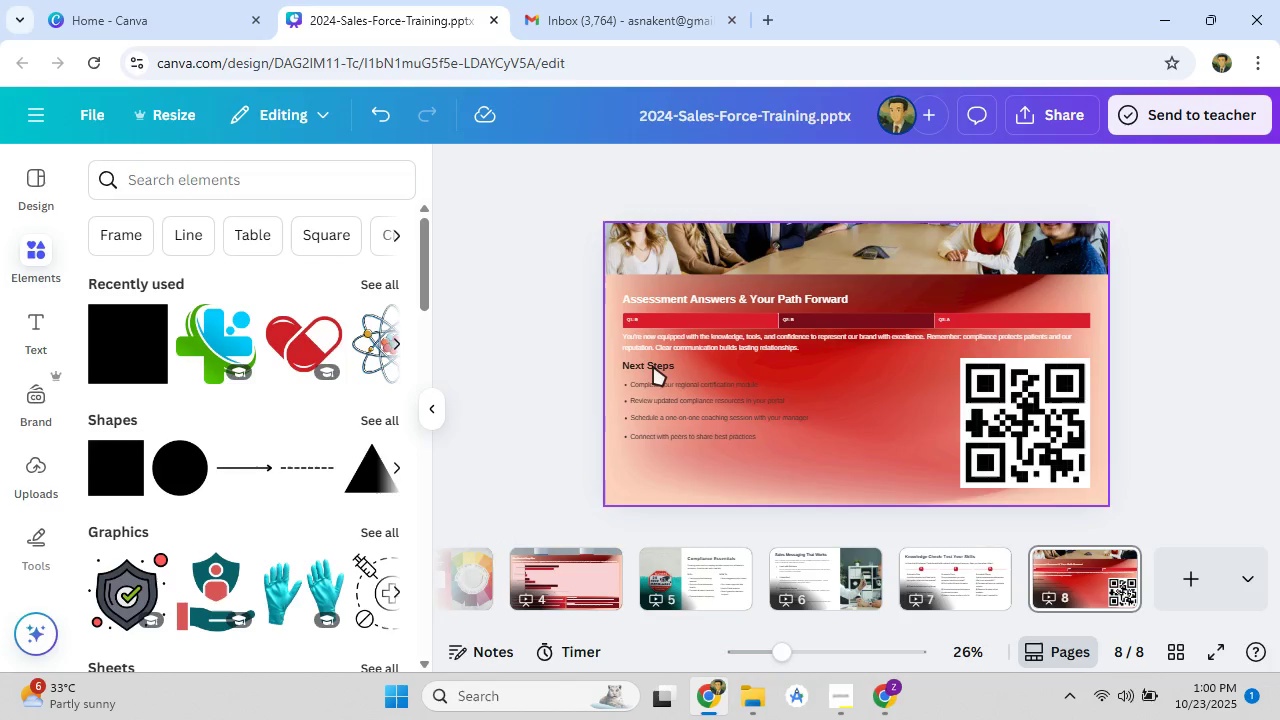 
double_click([653, 365])
 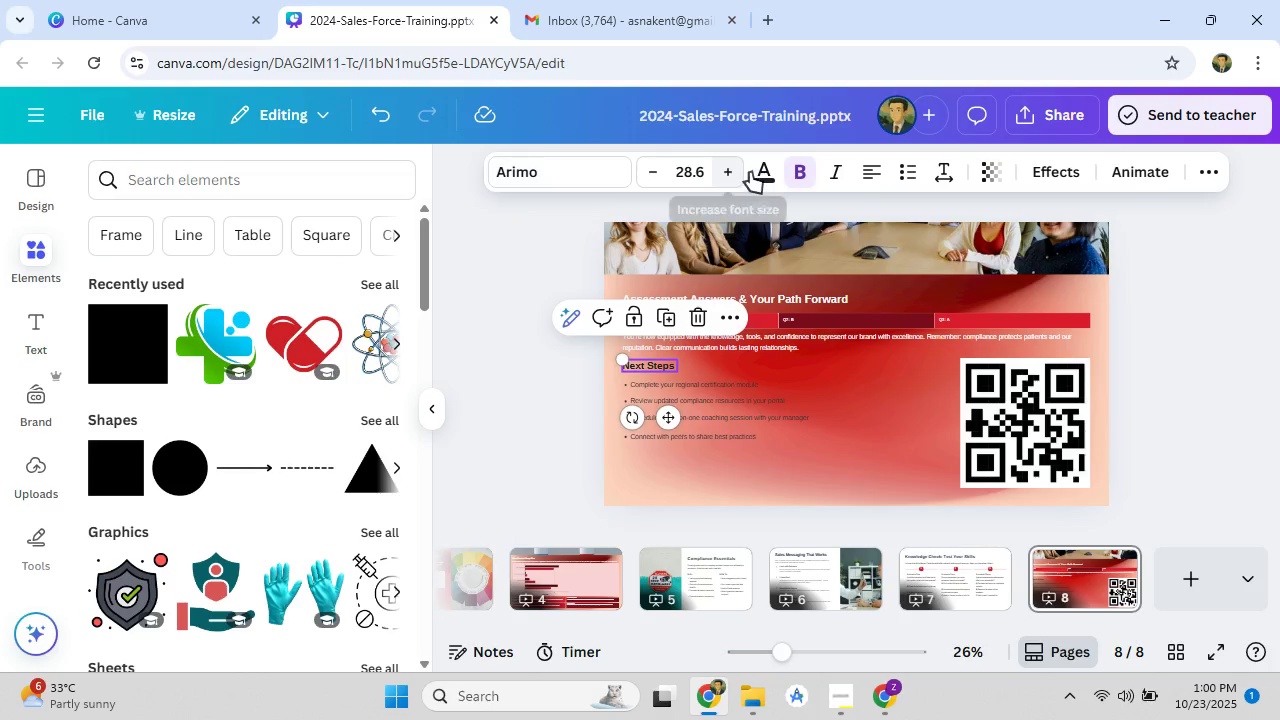 
left_click([753, 171])
 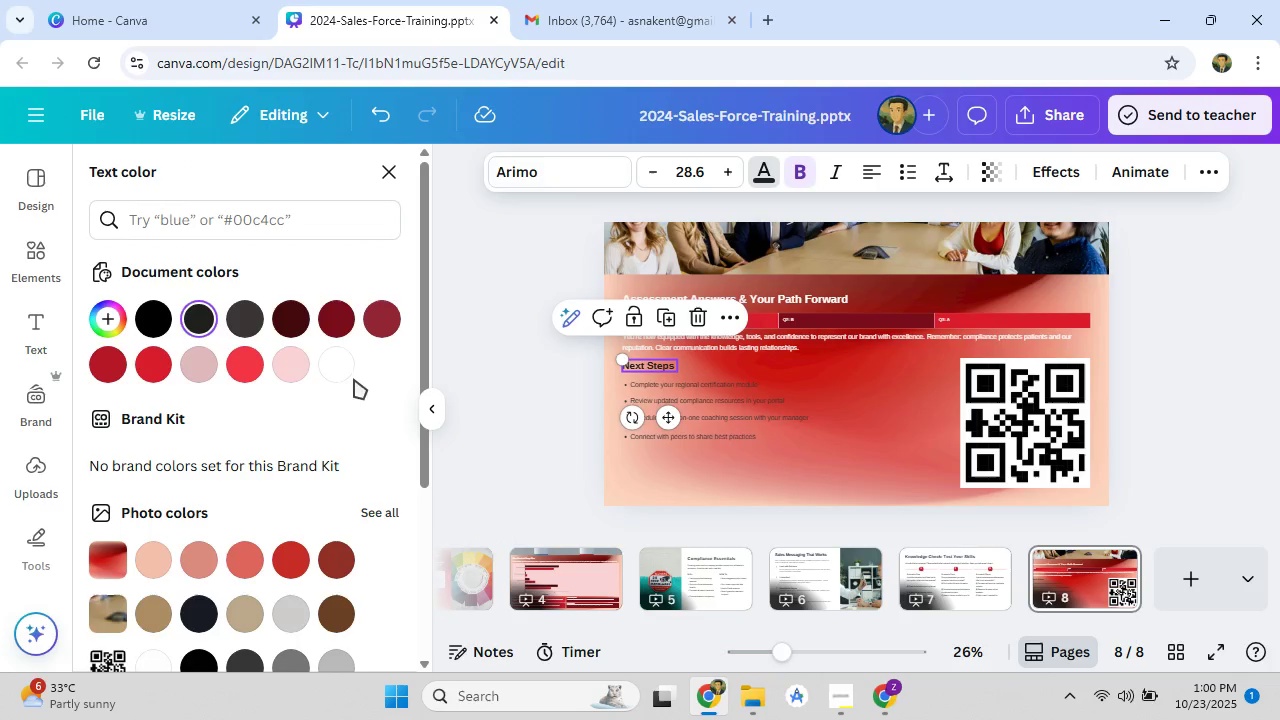 
left_click([346, 371])
 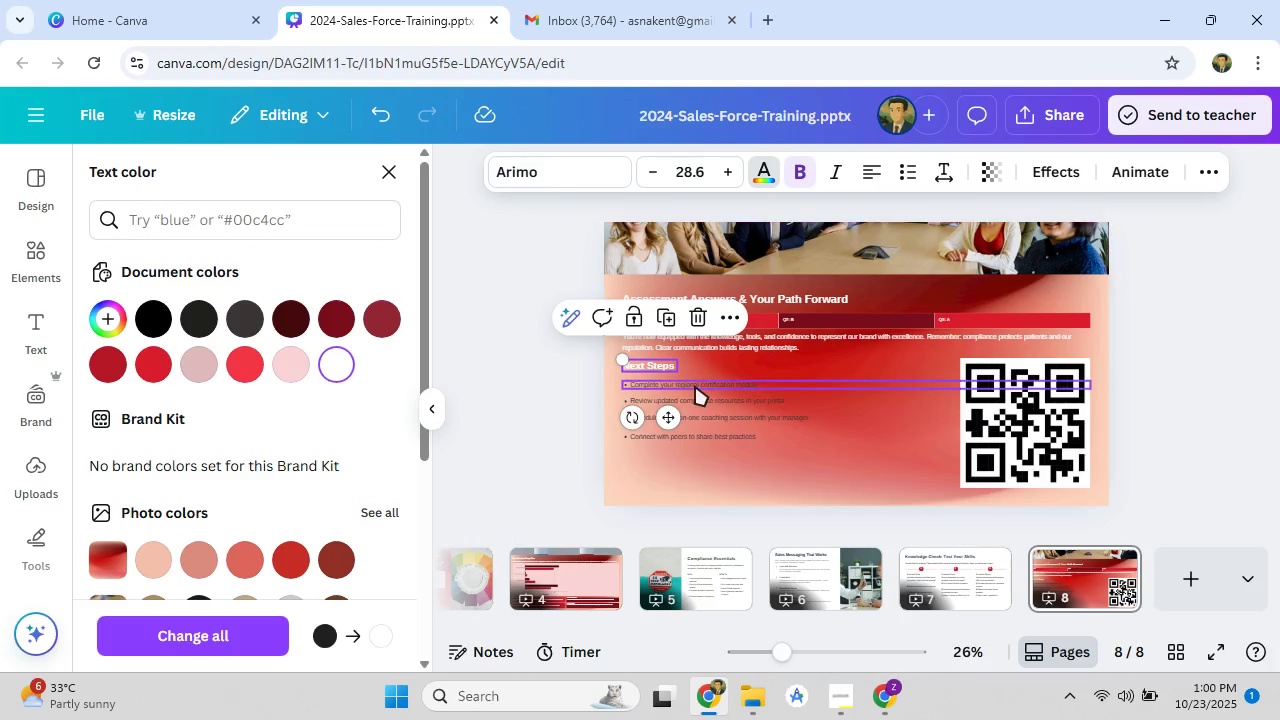 
left_click([695, 386])
 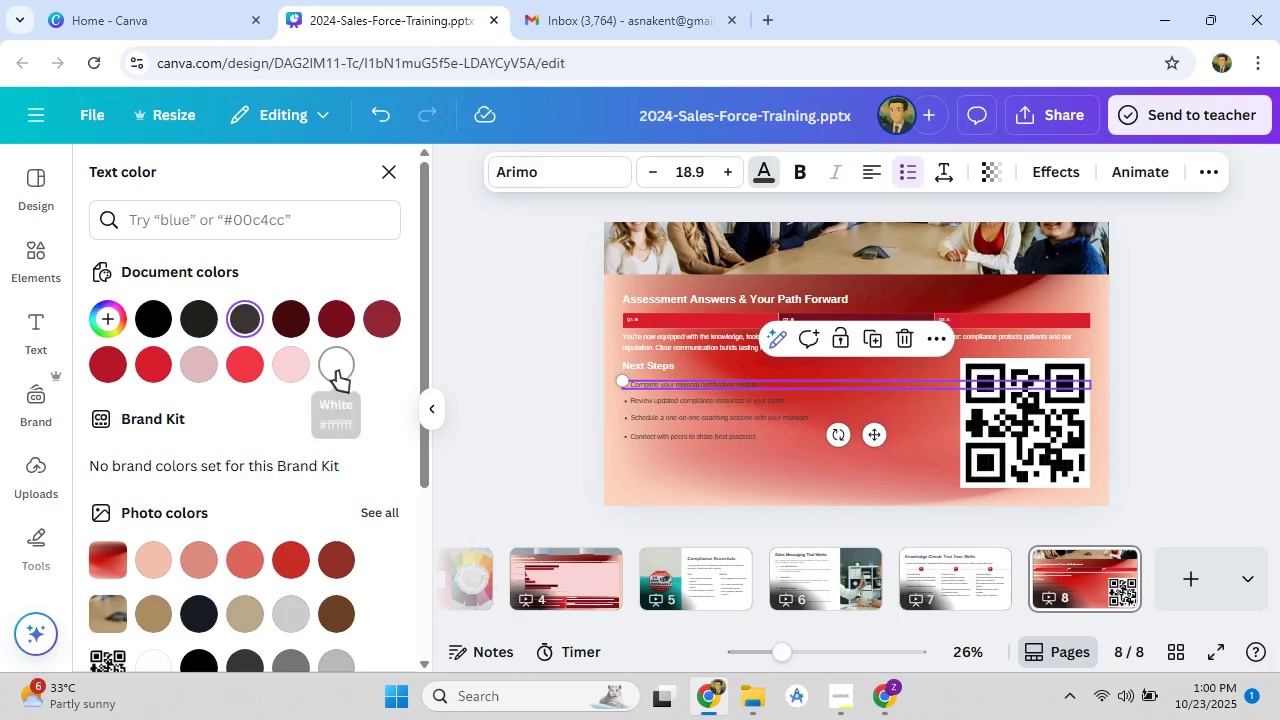 
left_click([337, 371])
 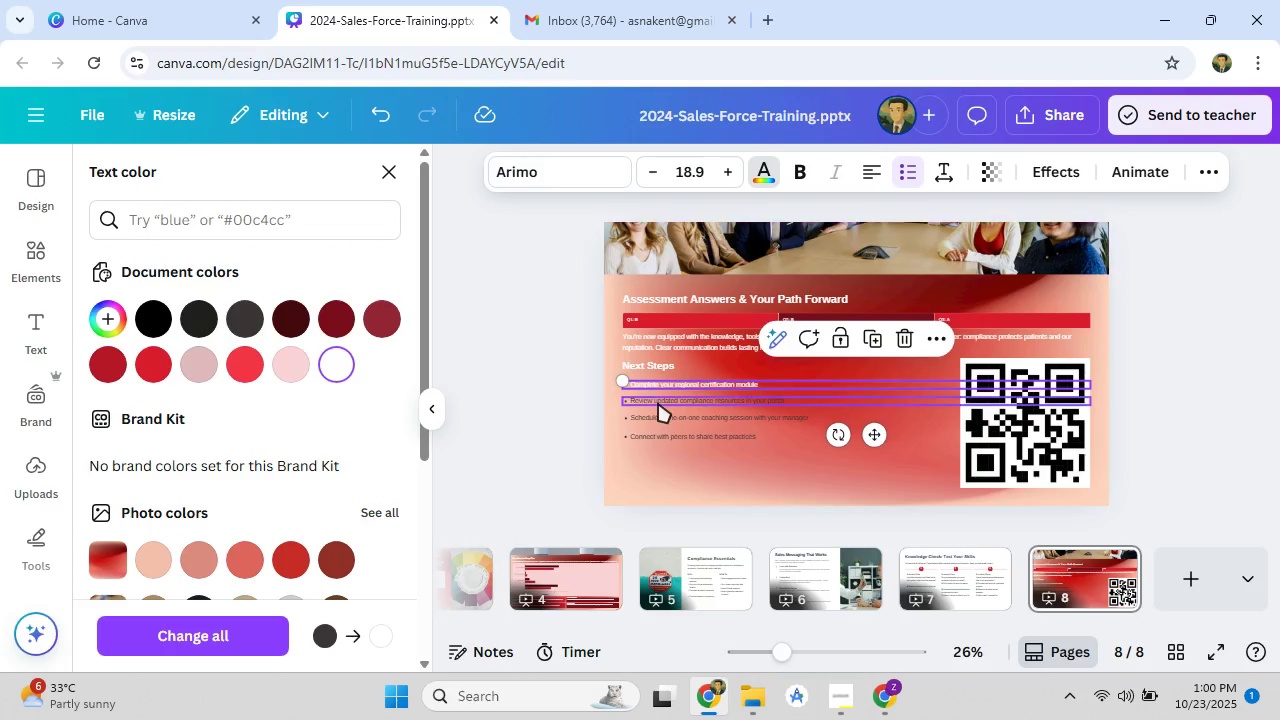 
left_click([658, 403])
 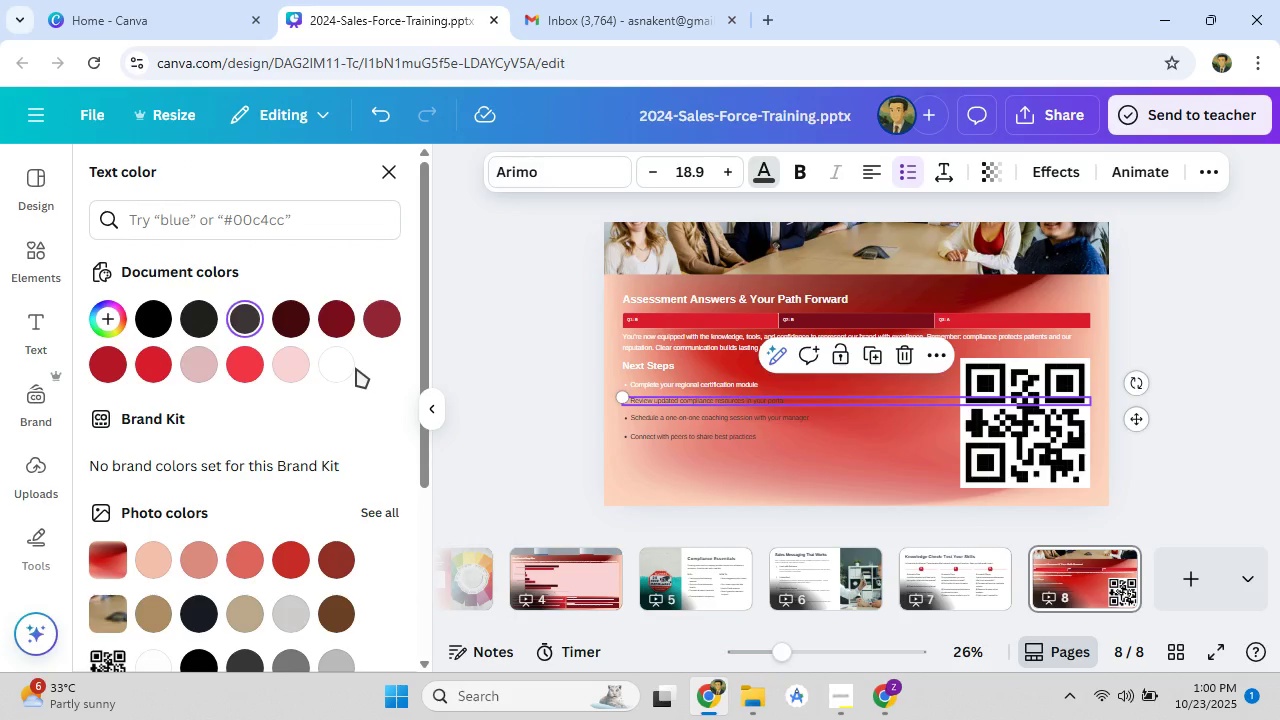 
left_click([356, 368])
 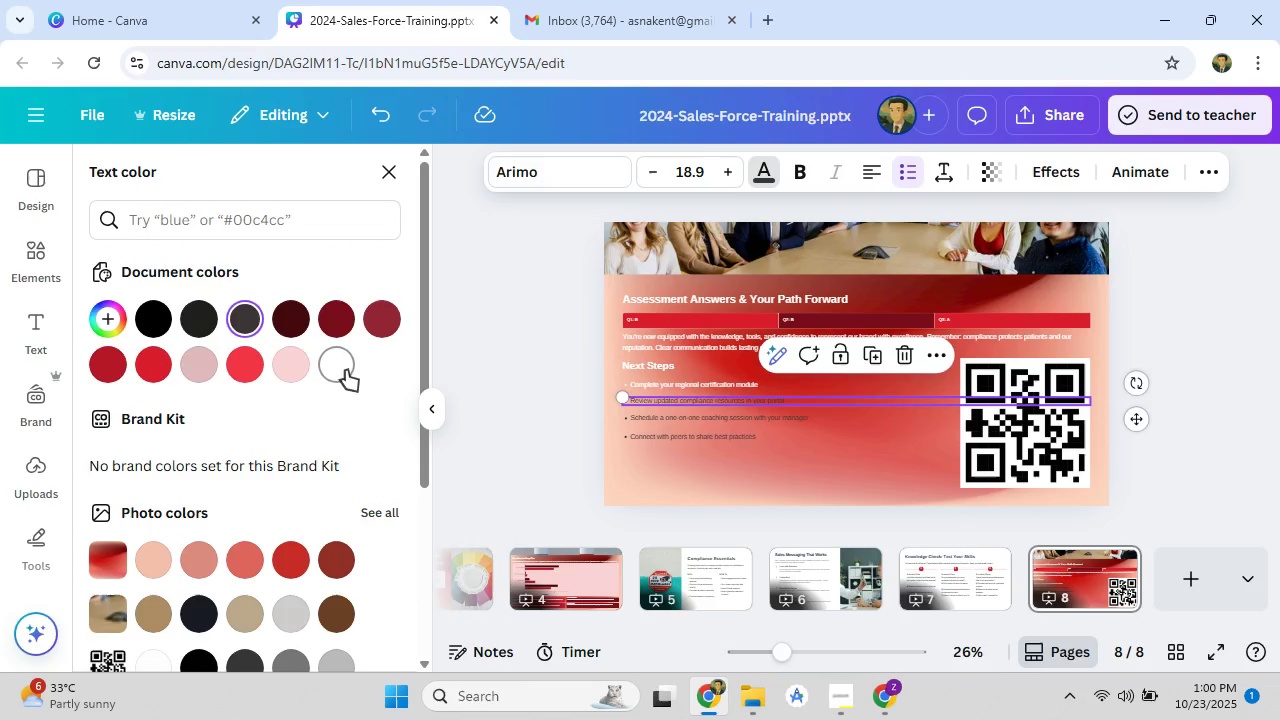 
left_click([346, 370])
 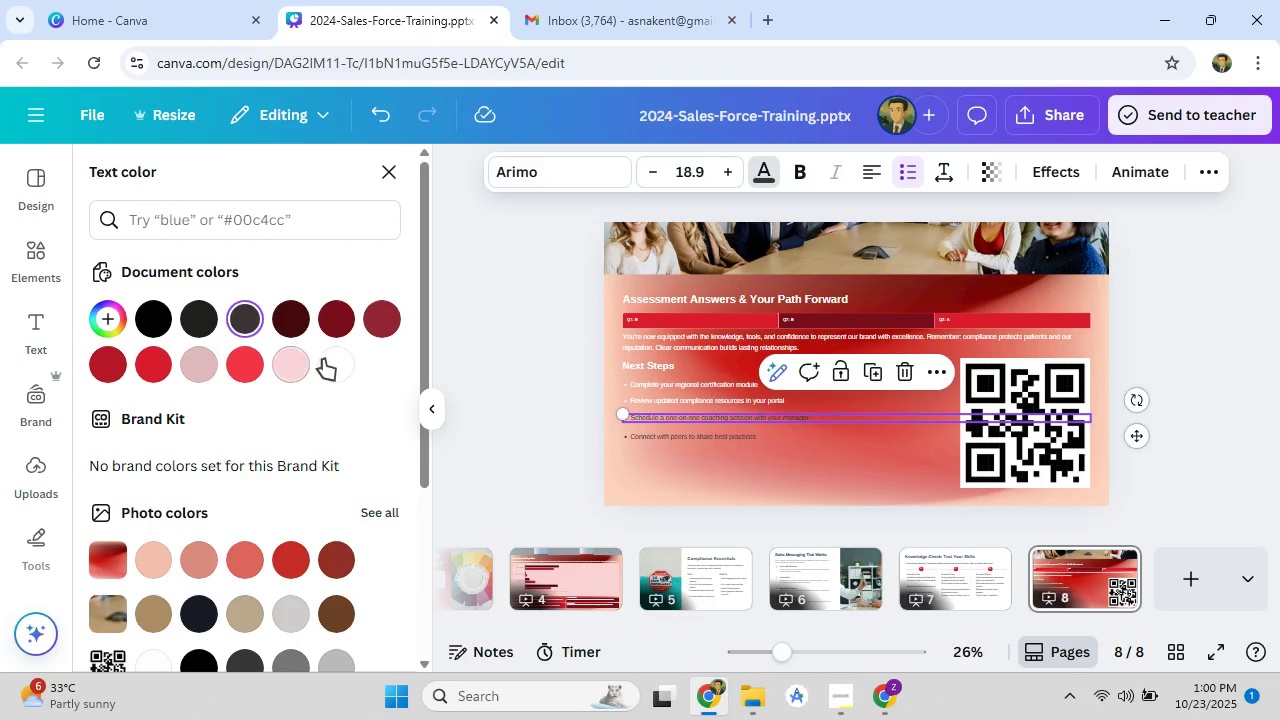 
left_click([350, 368])
 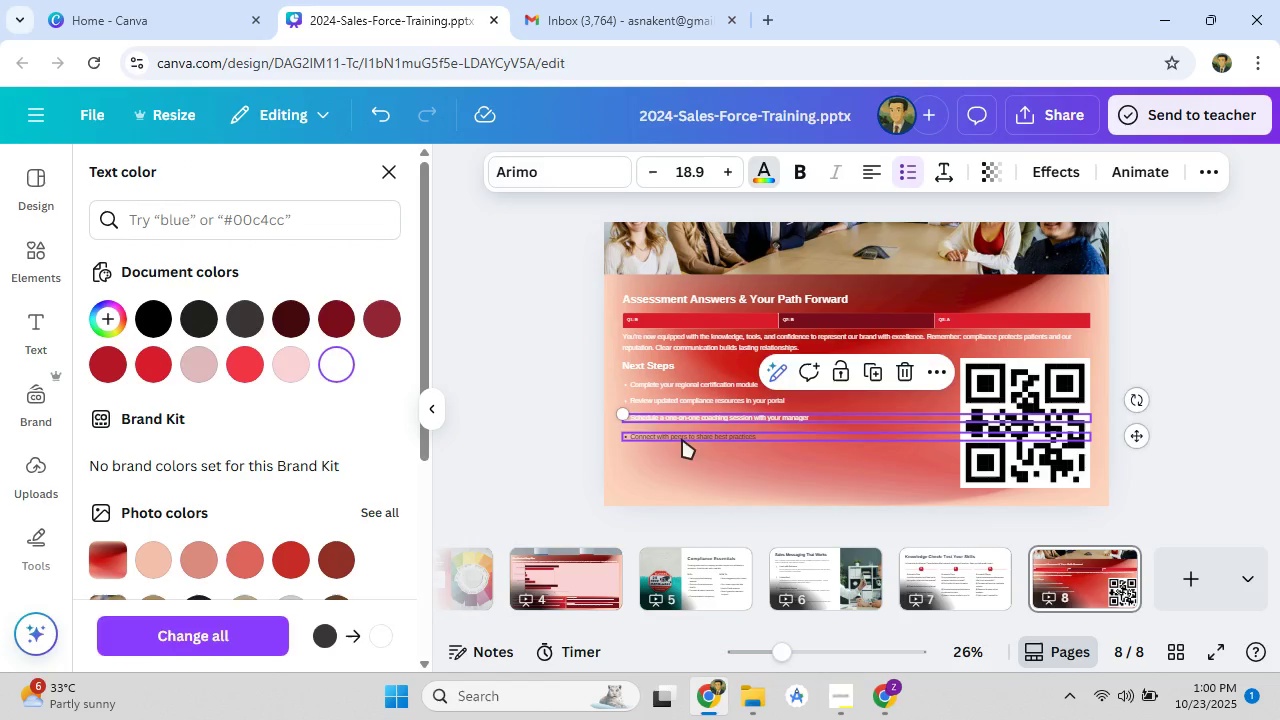 
left_click([683, 438])
 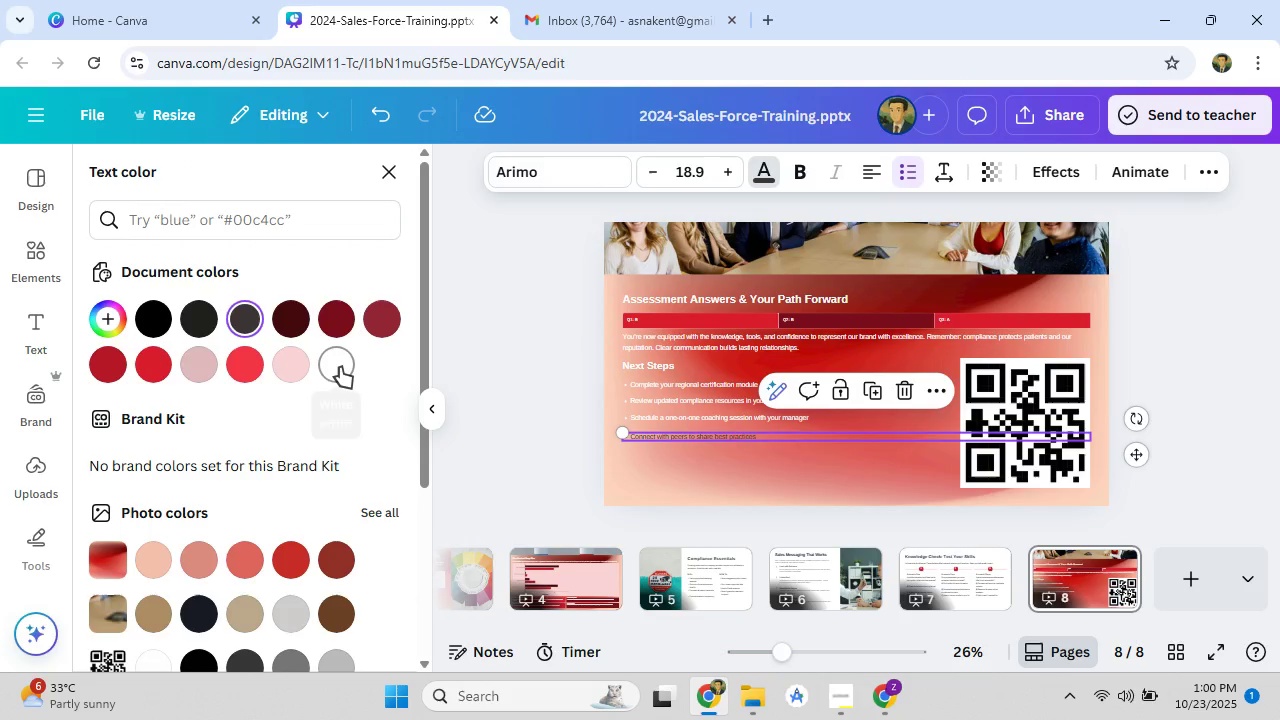 
left_click([340, 367])
 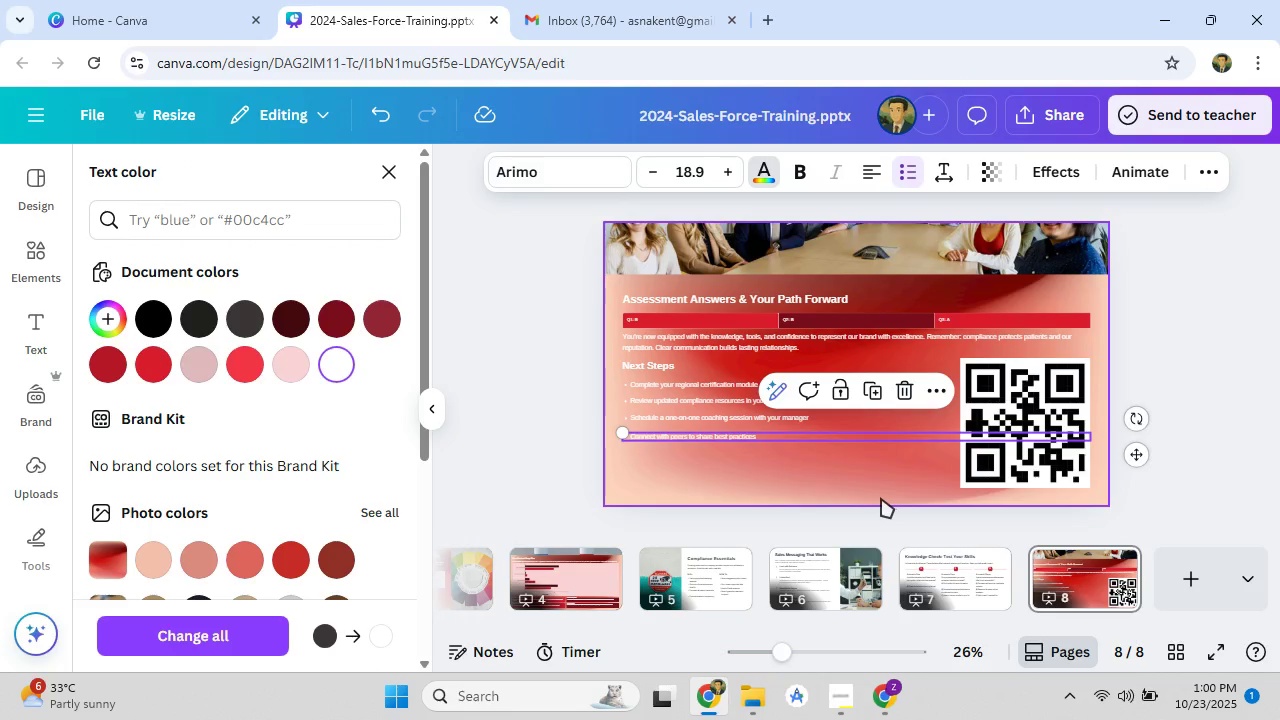 
left_click([881, 498])
 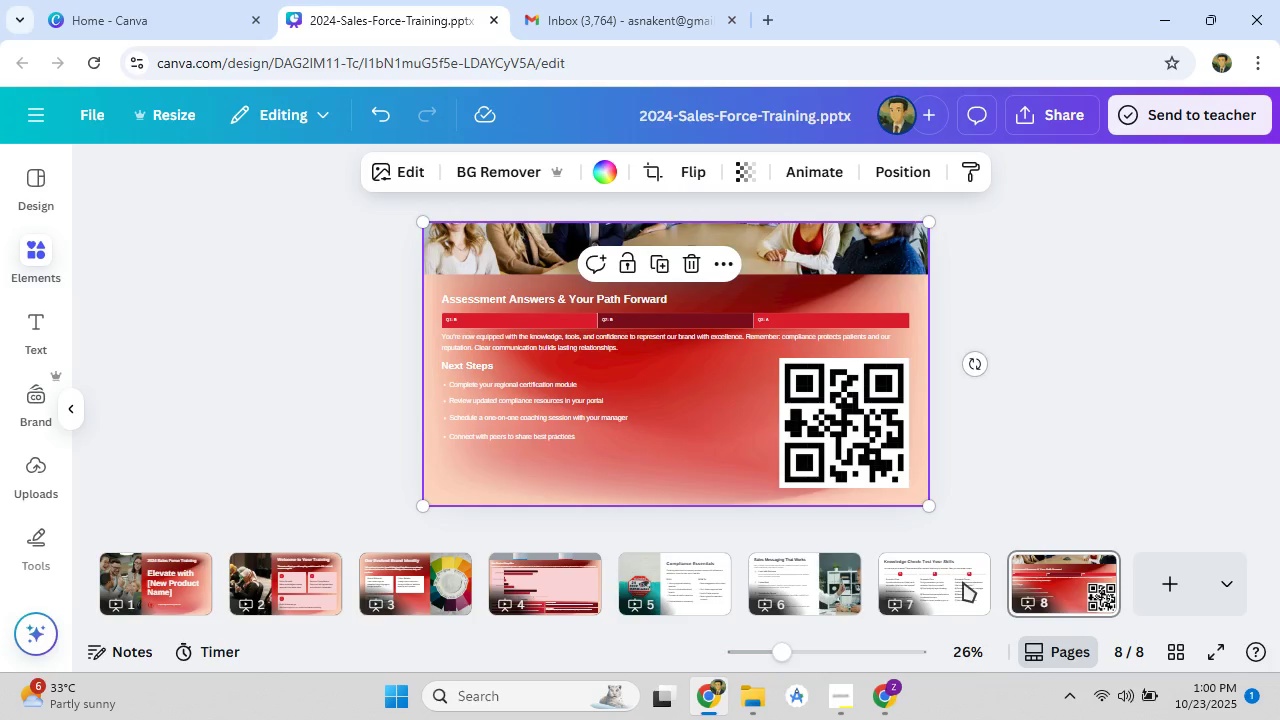 
left_click([963, 582])
 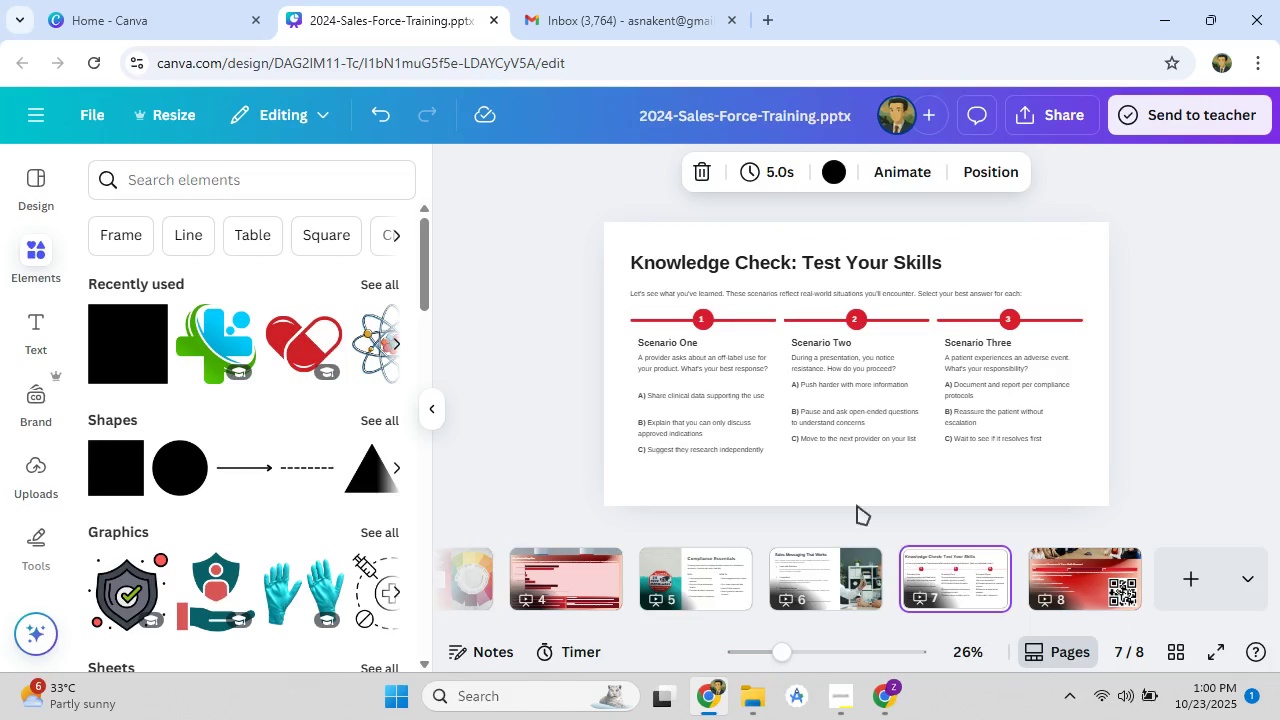 
left_click([841, 493])
 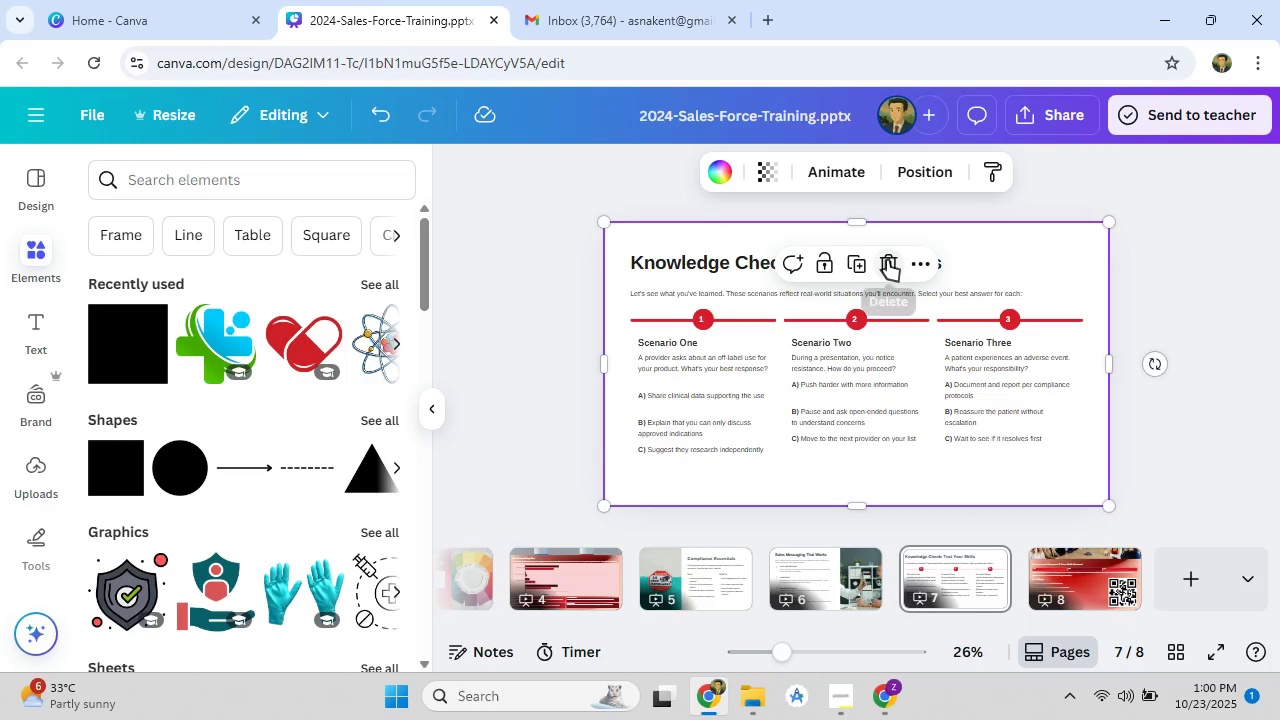 
left_click([887, 260])
 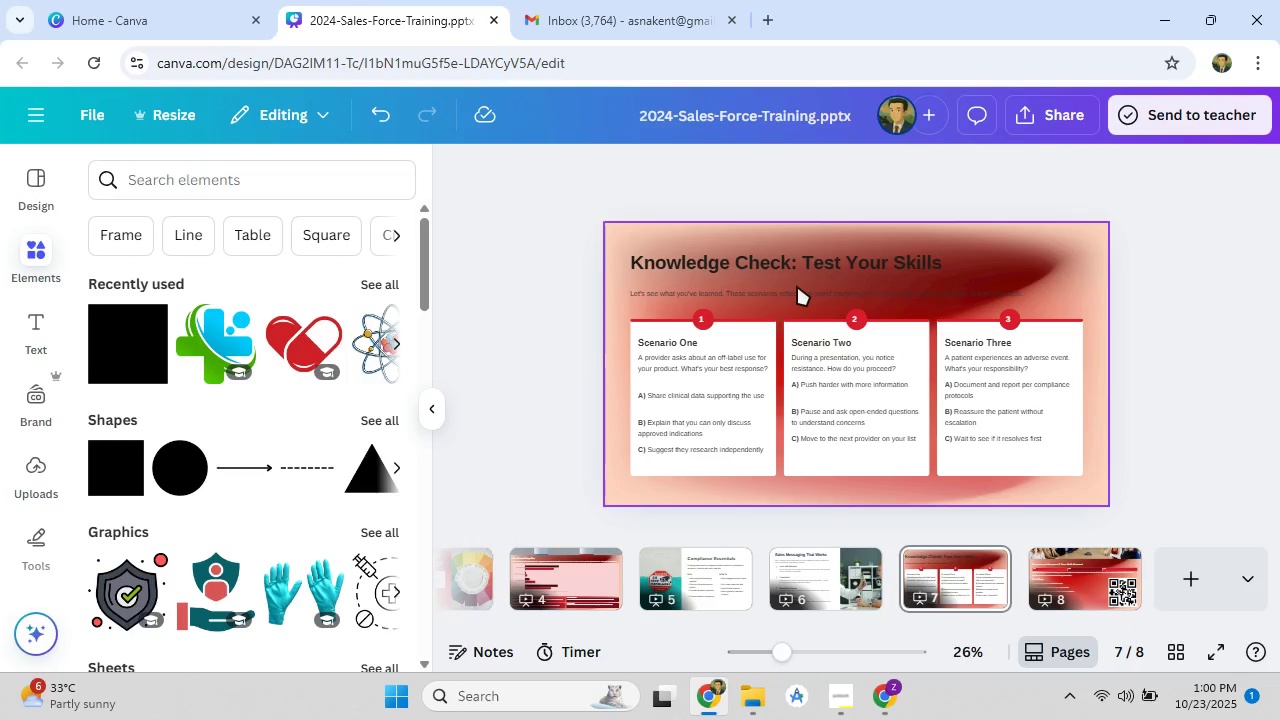 
left_click([797, 286])
 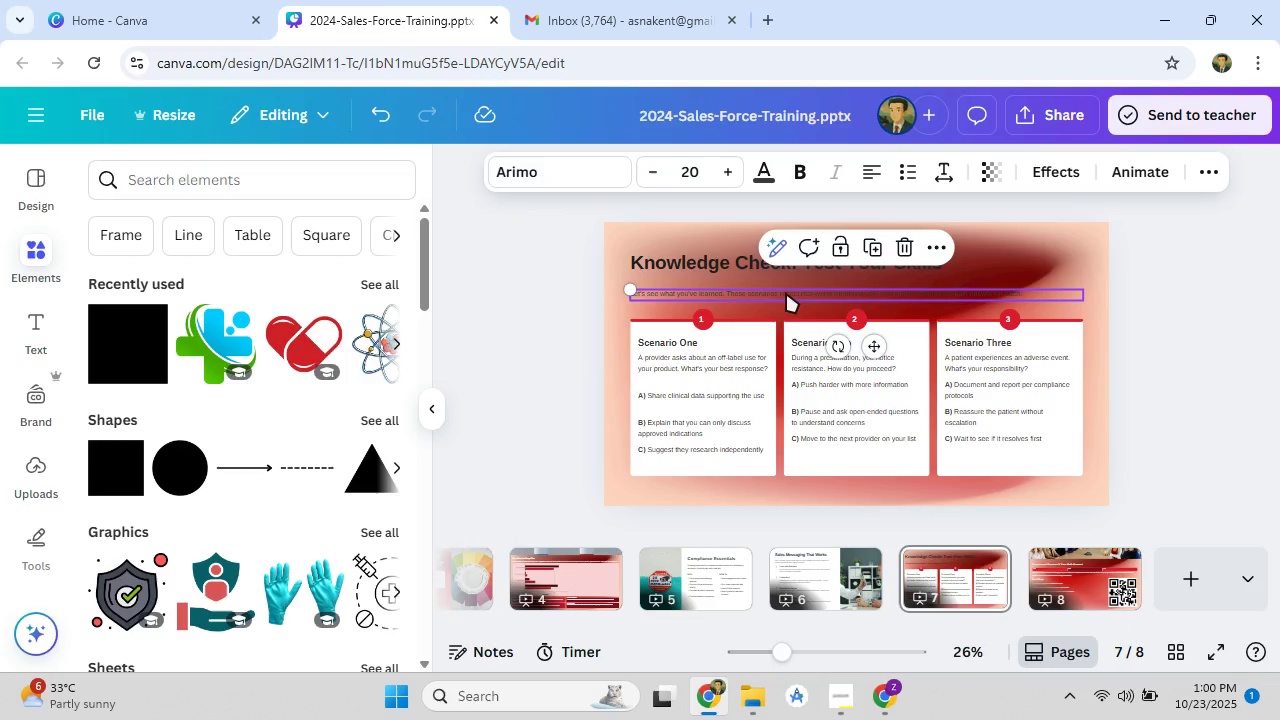 
left_click([786, 293])
 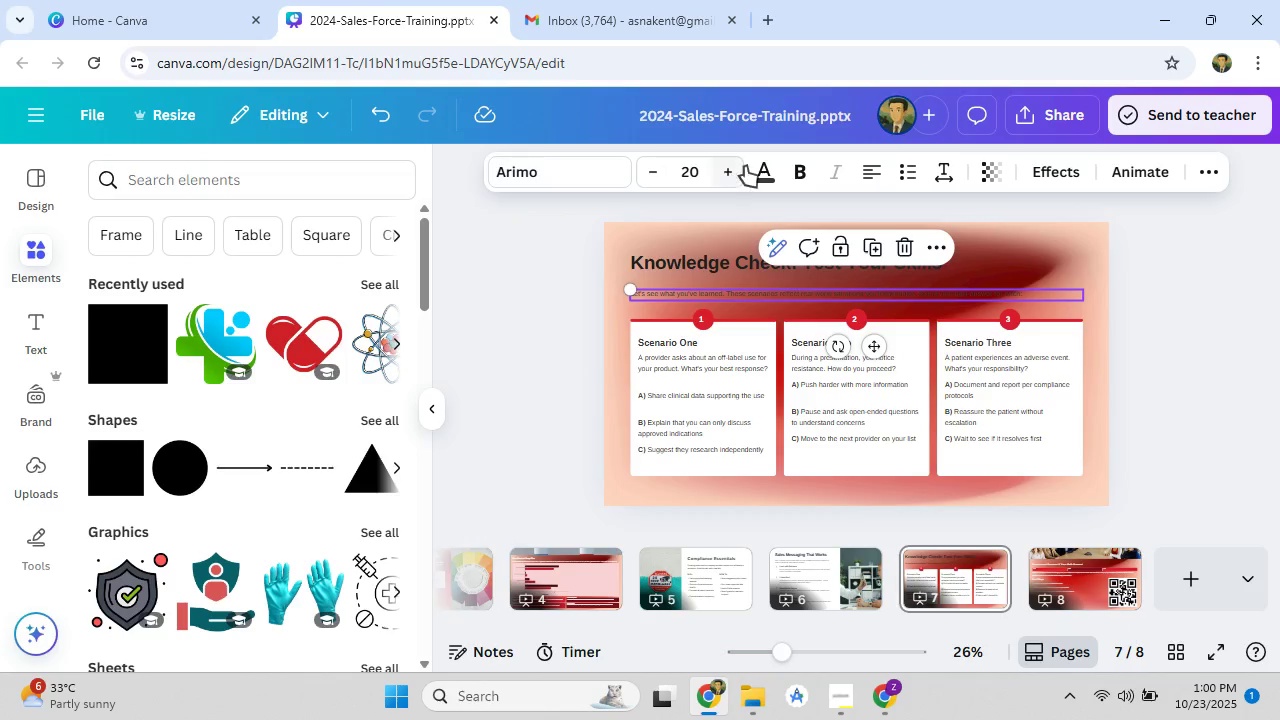 
left_click([761, 175])
 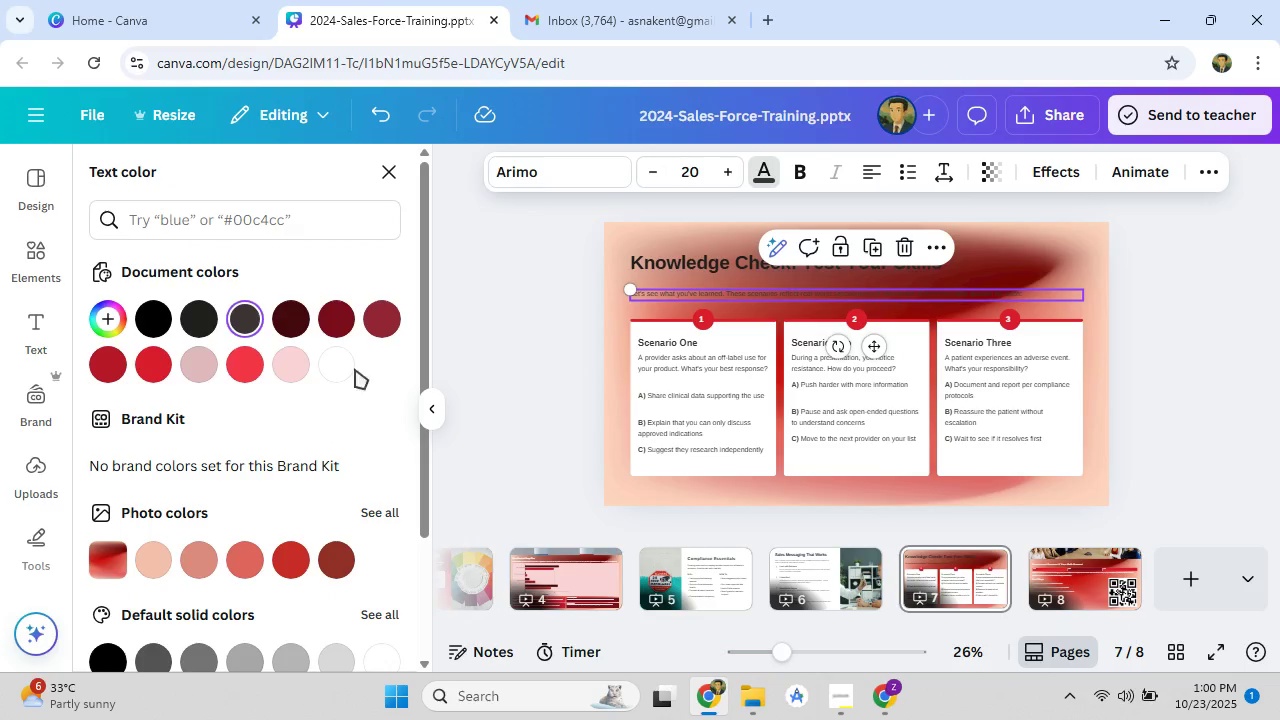 
left_click([336, 365])
 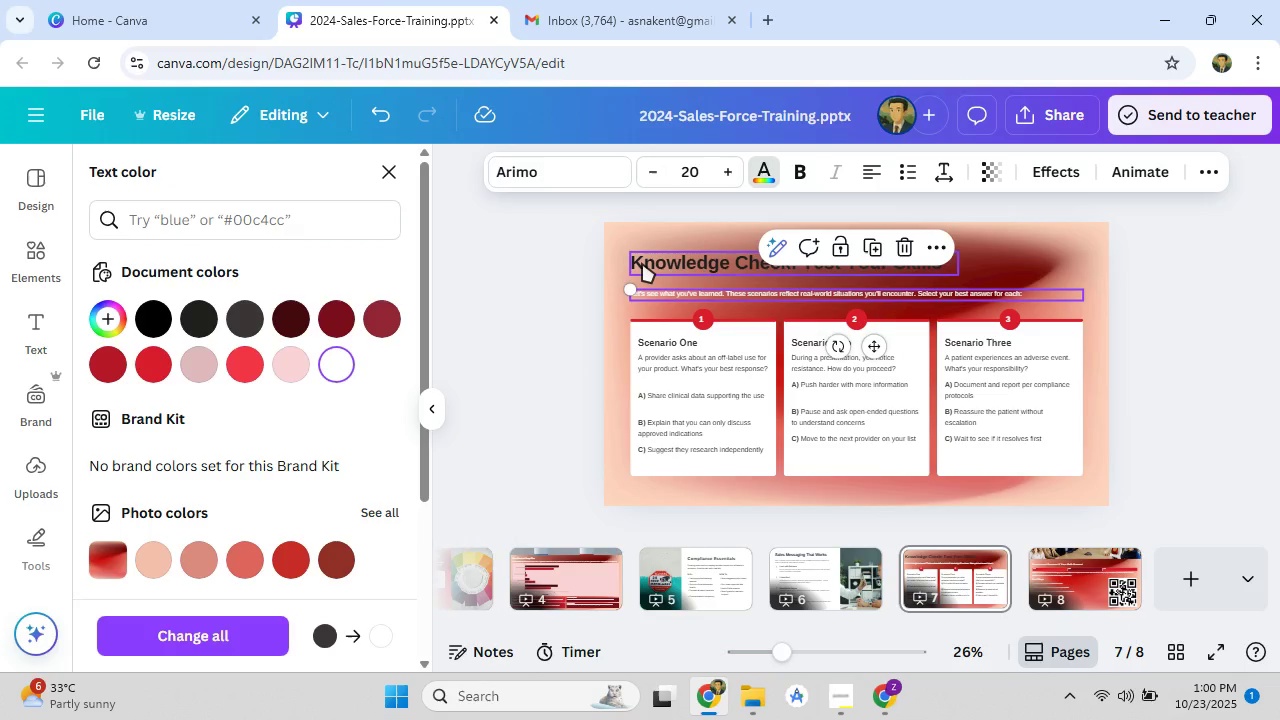 
left_click([642, 263])
 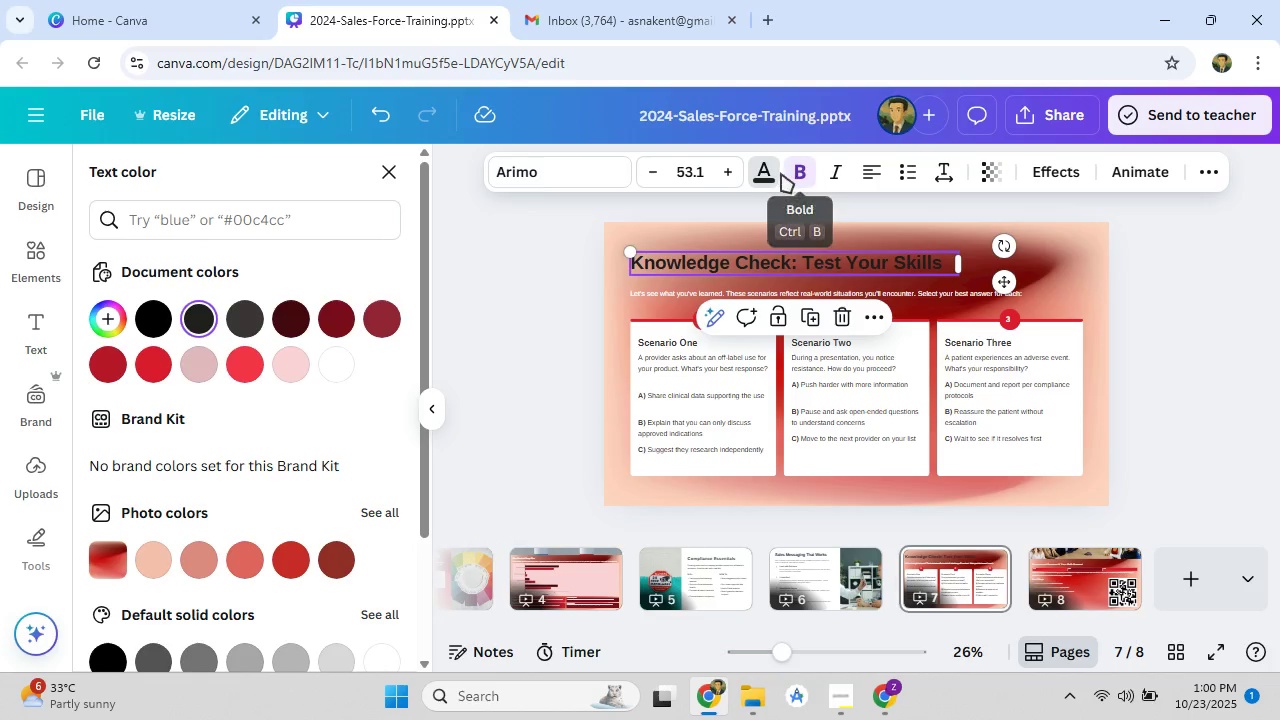 
left_click([776, 175])
 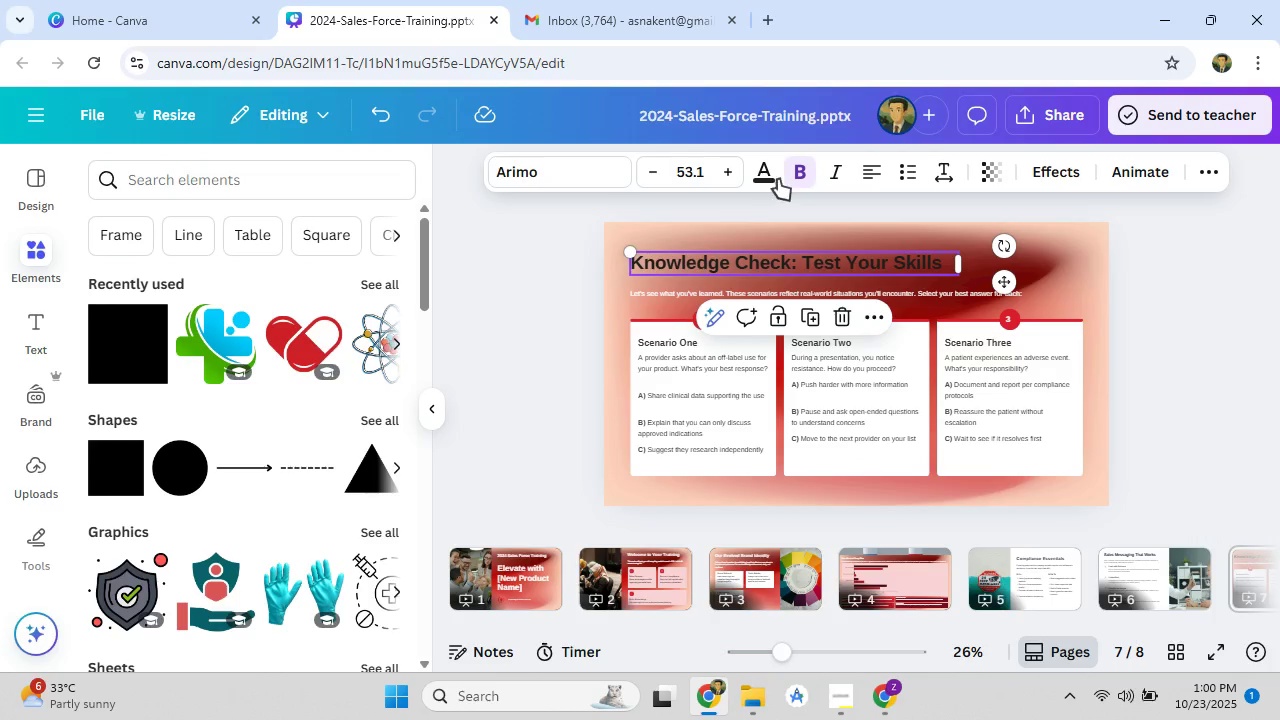 
left_click([764, 179])
 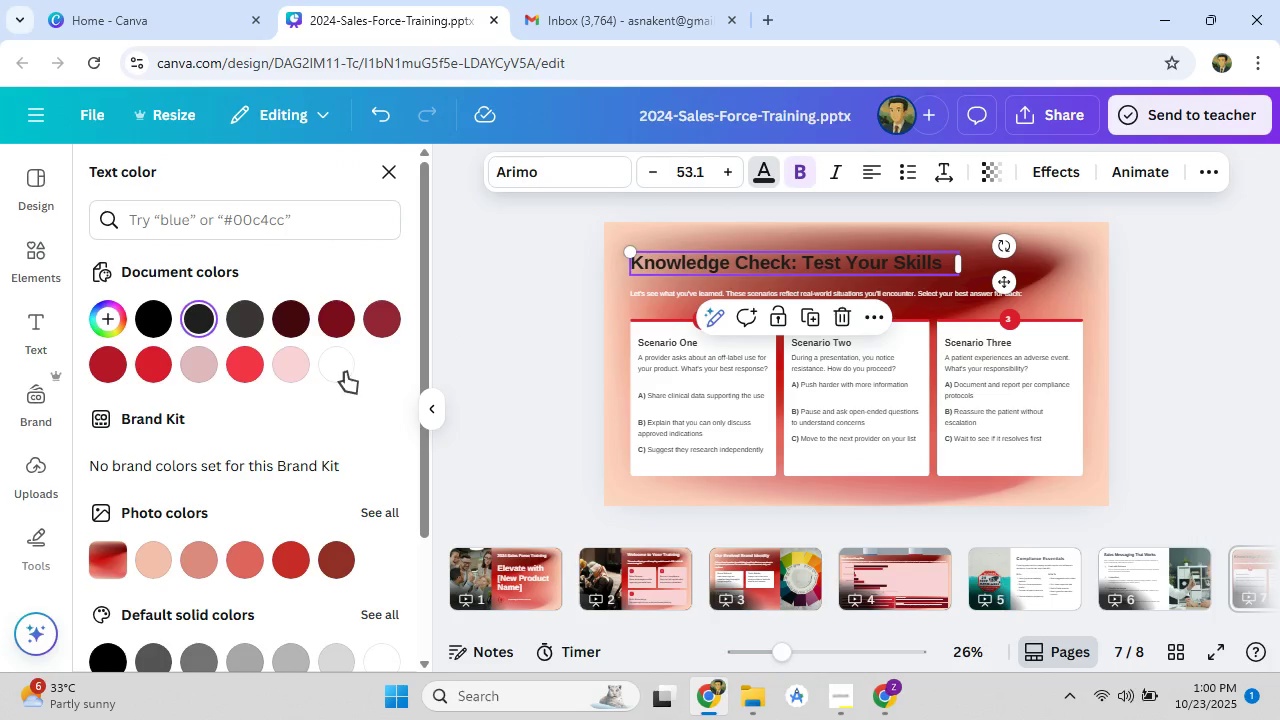 
left_click([344, 372])
 